 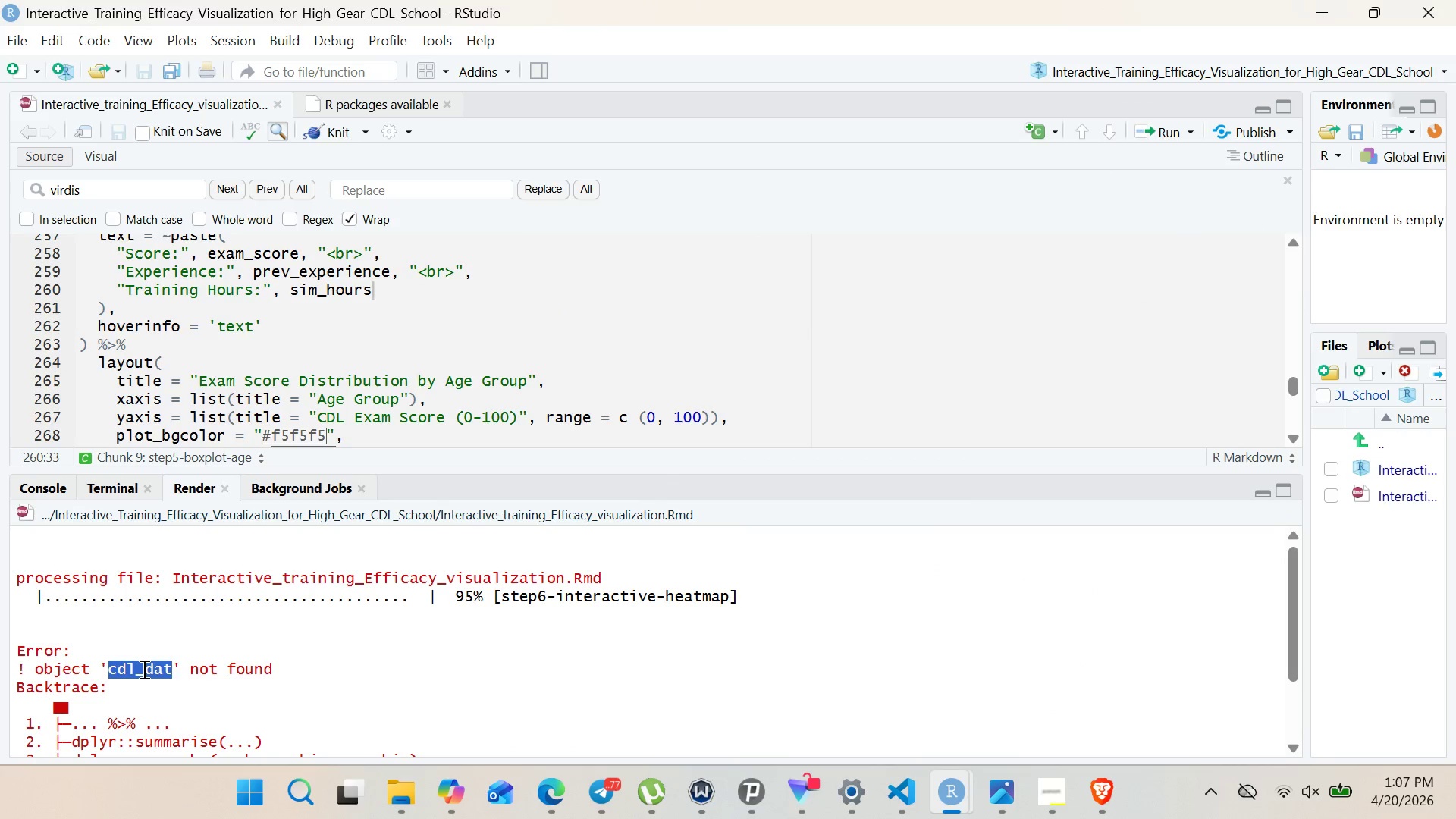 
key(Control+ControlLeft)
 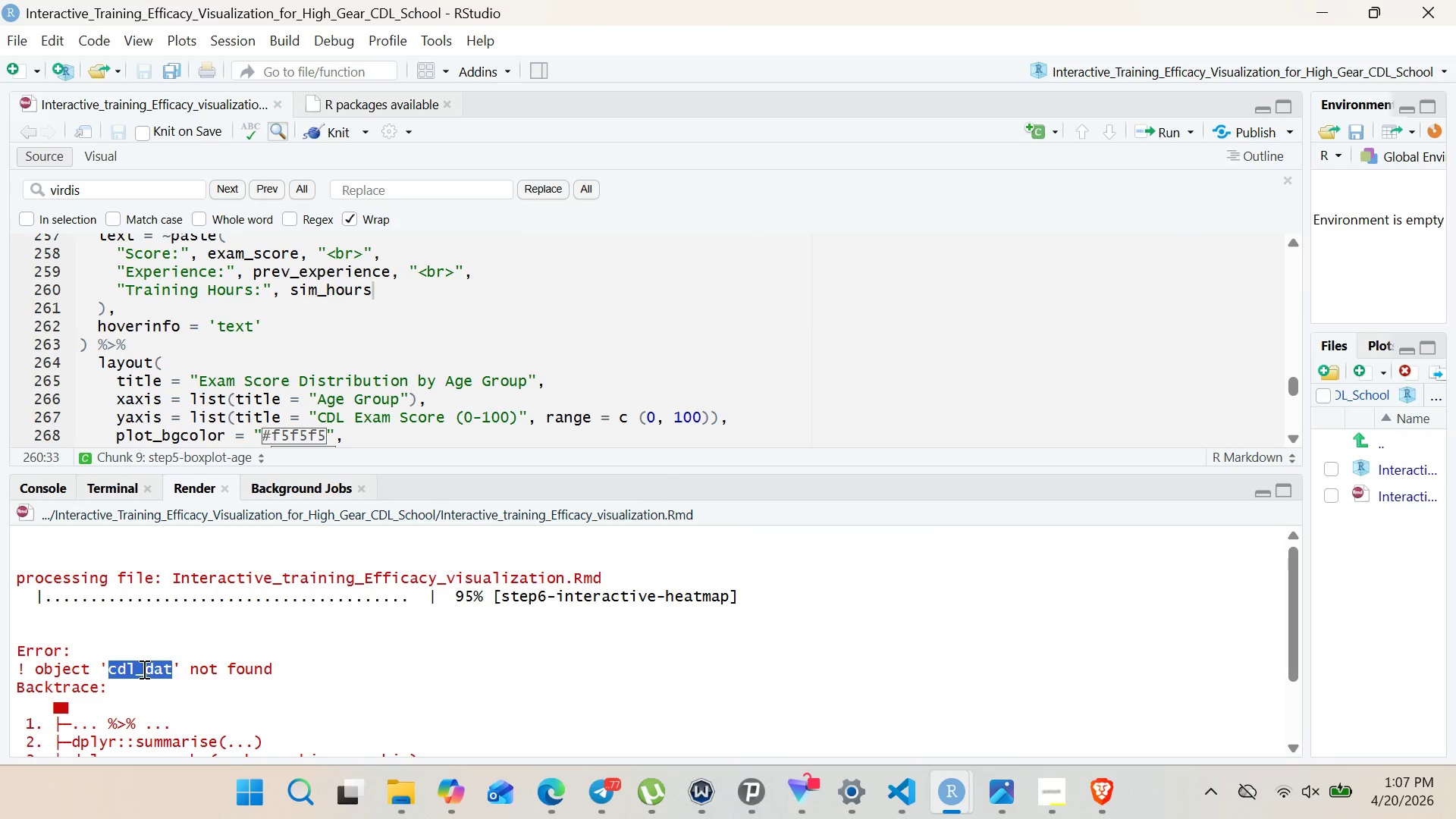 
key(Control+C)
 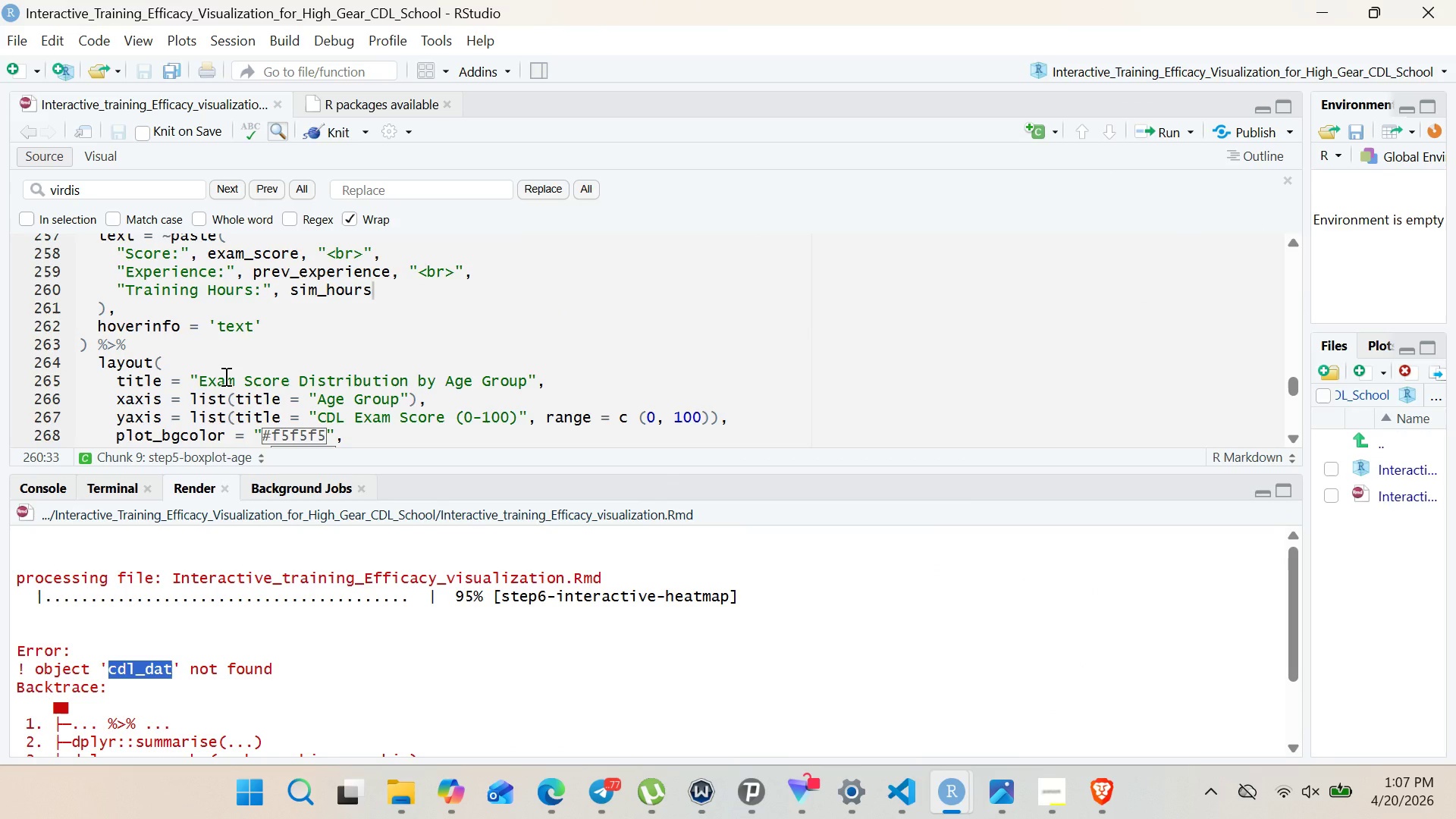 
left_click([224, 376])
 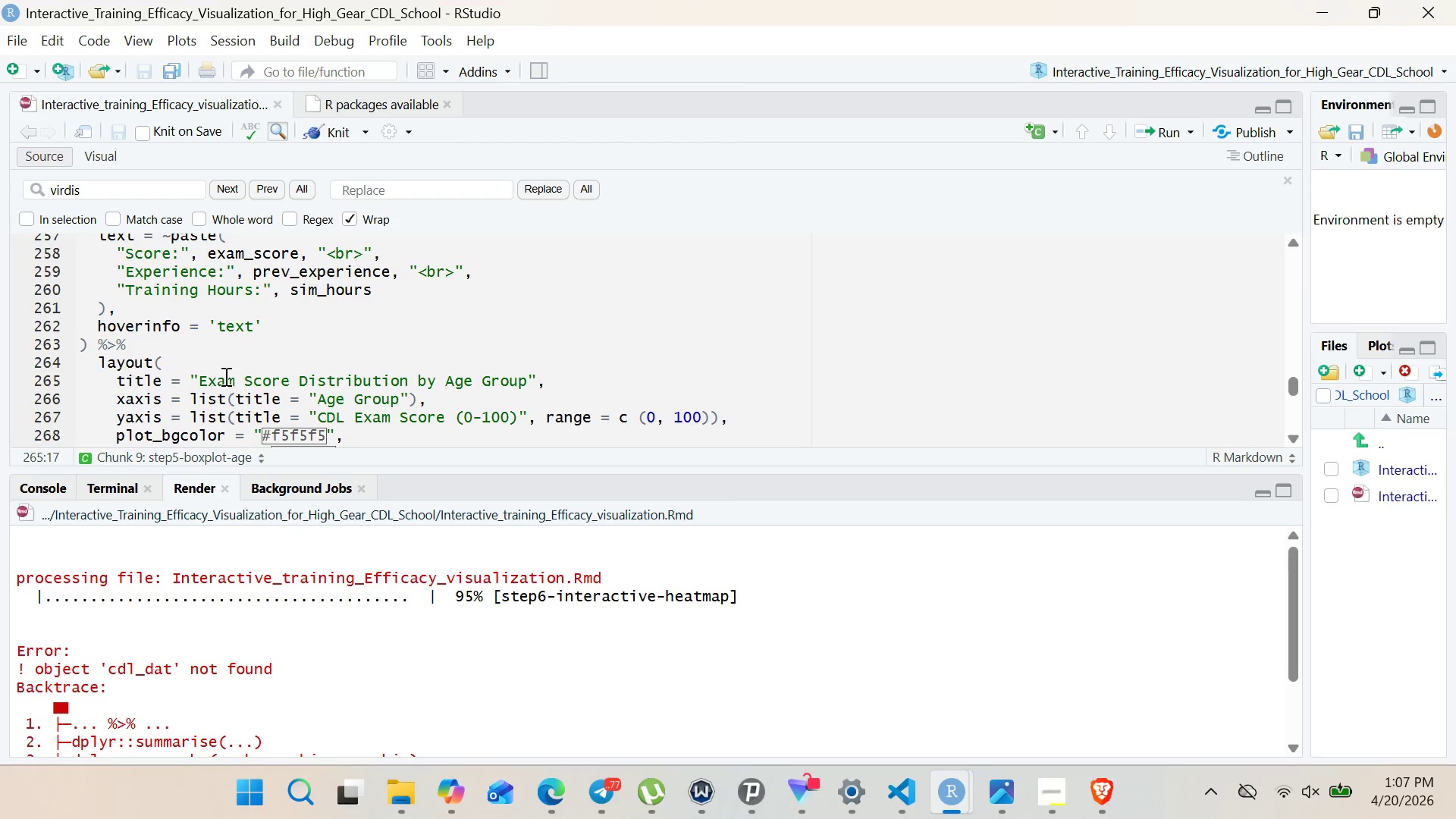 
key(Control+ControlLeft)
 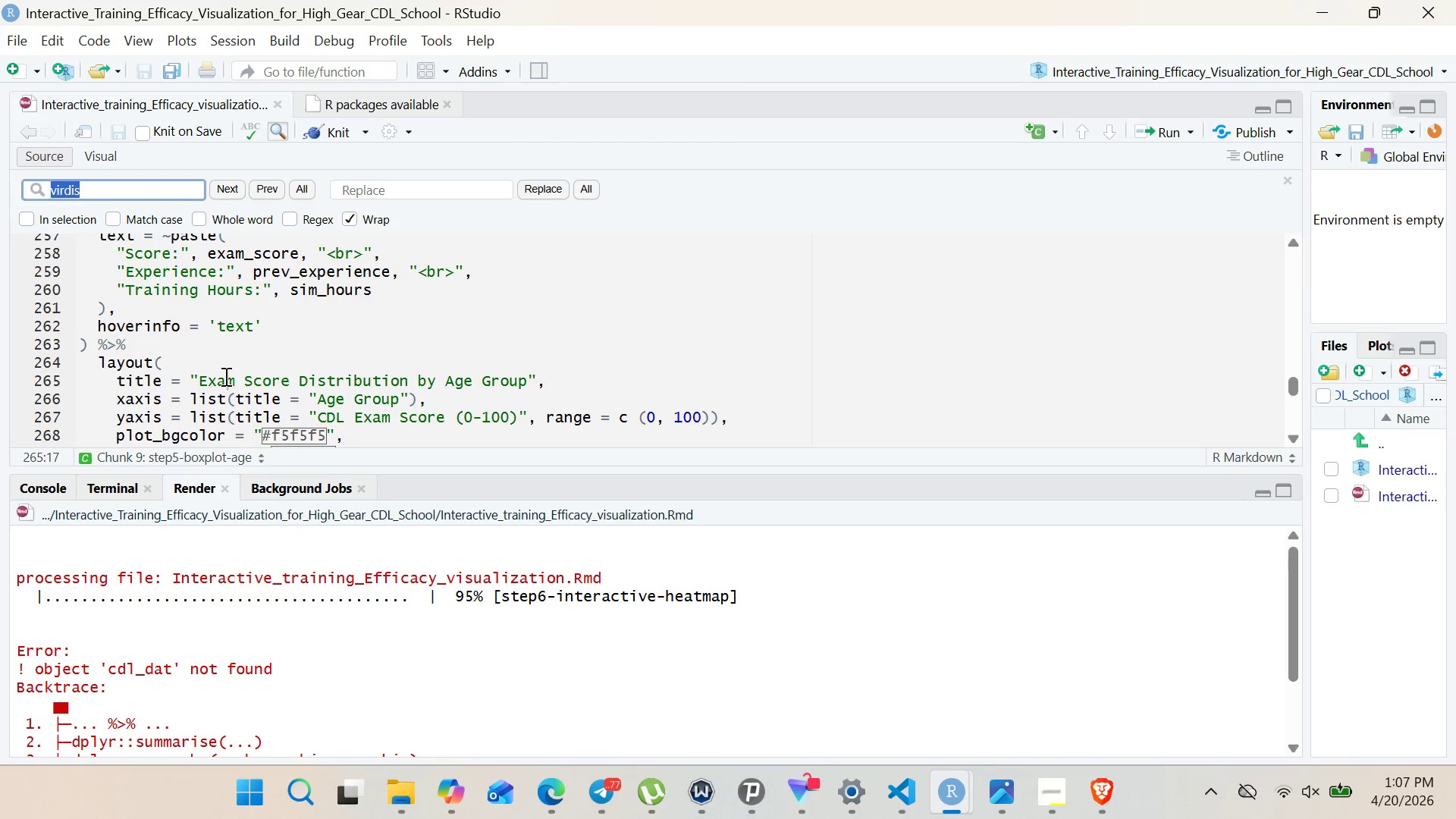 
key(Control+F)
 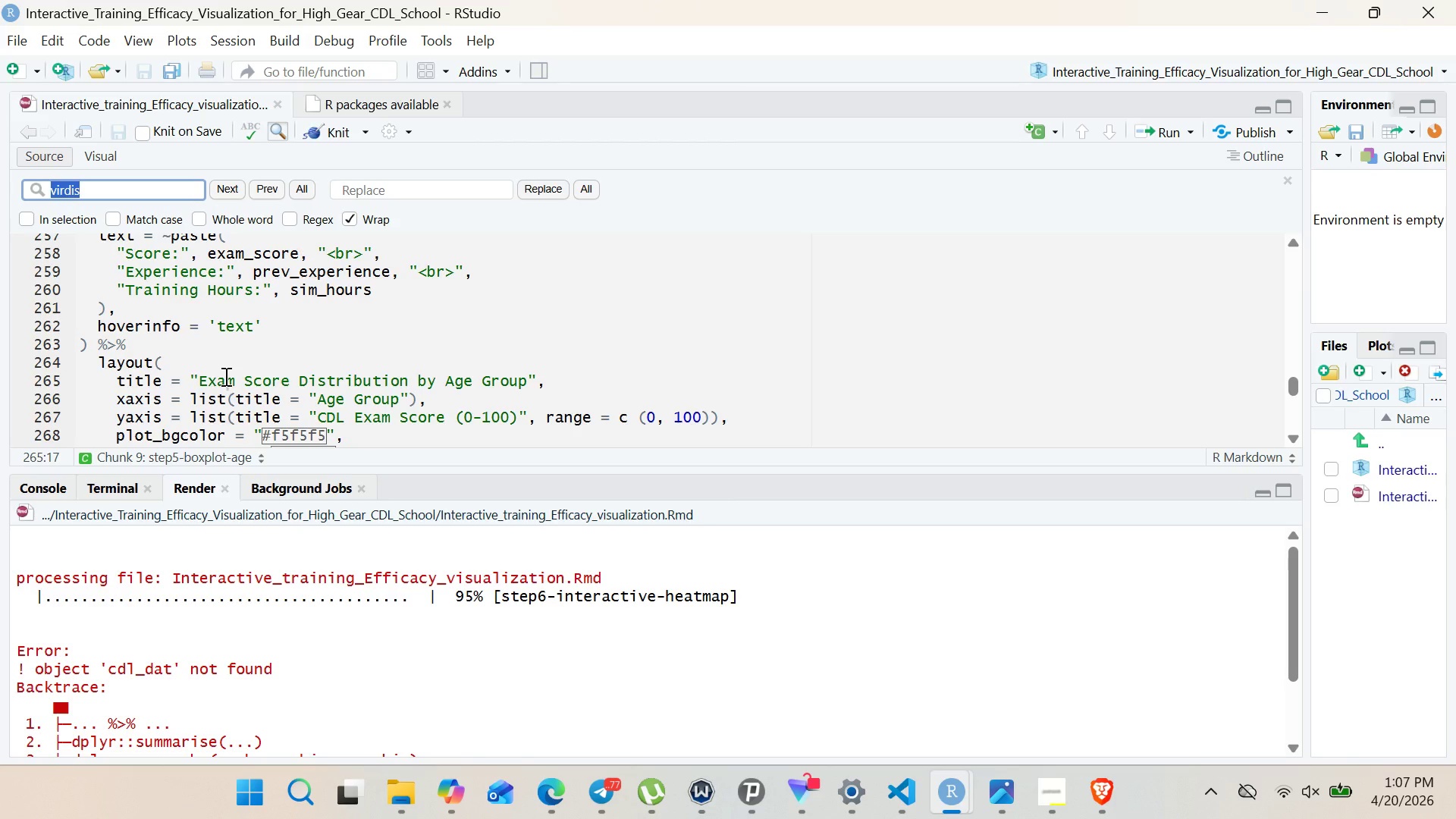 
key(Control+ControlLeft)
 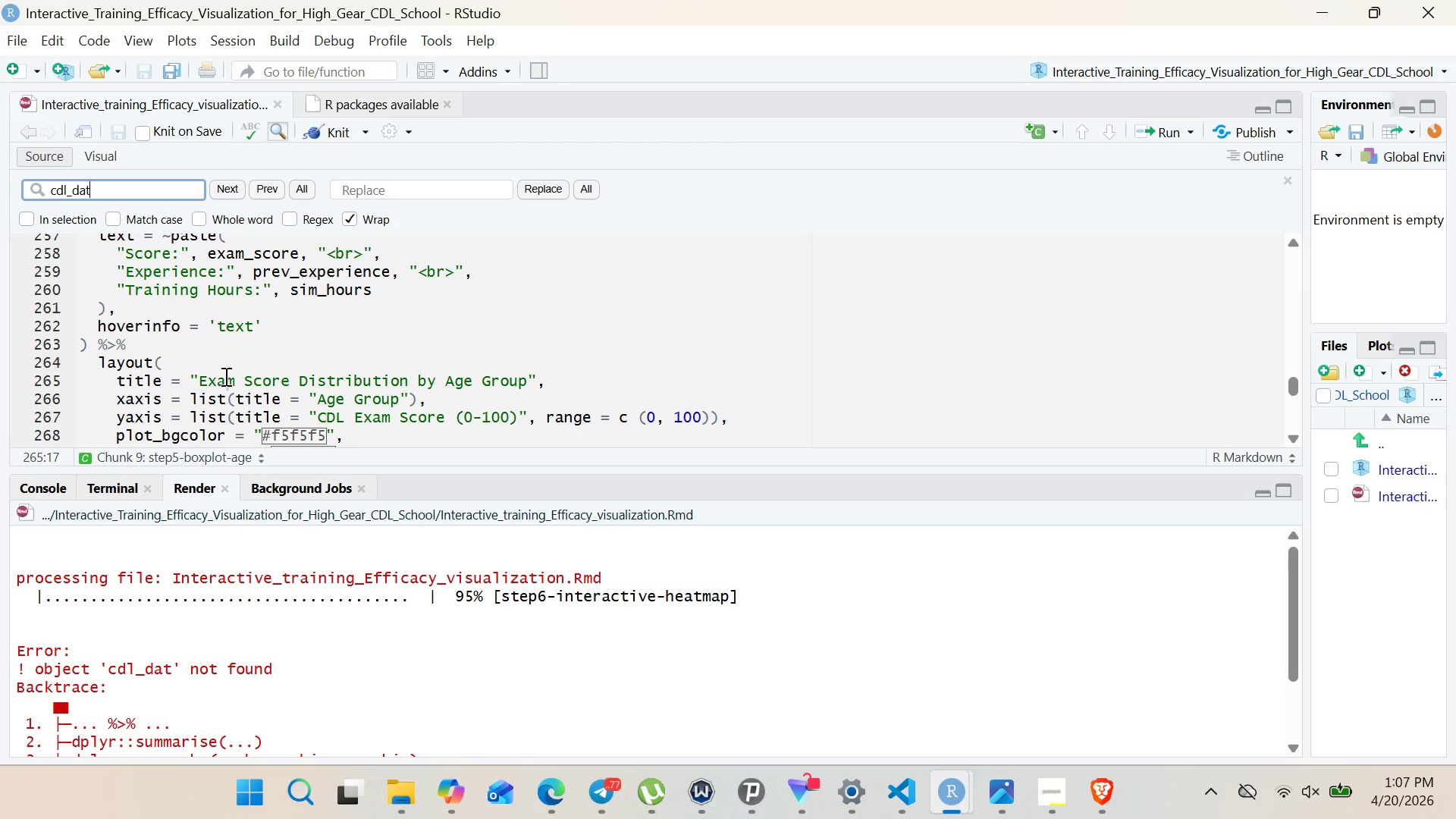 
key(Control+V)
 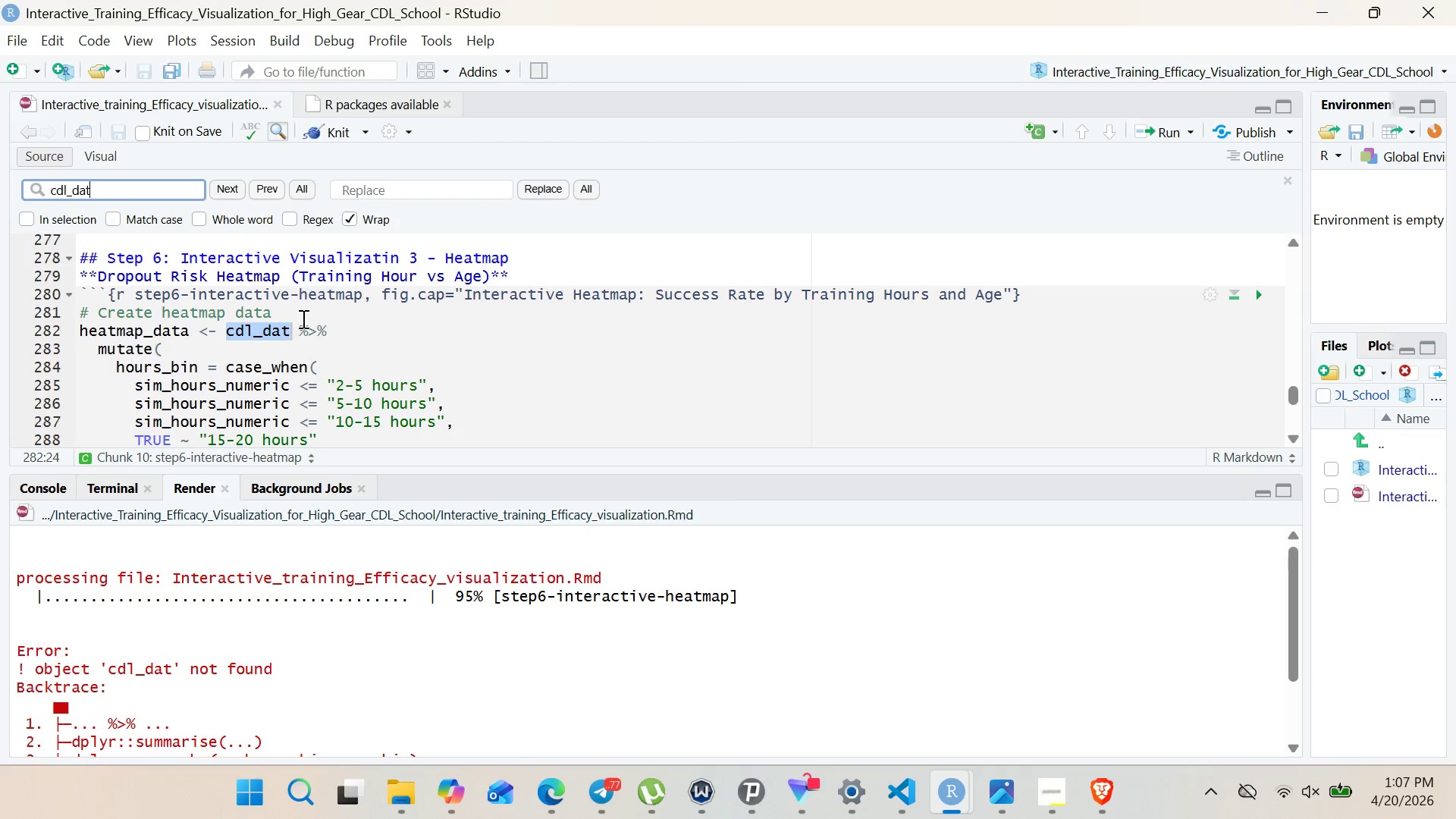 
left_click([290, 328])
 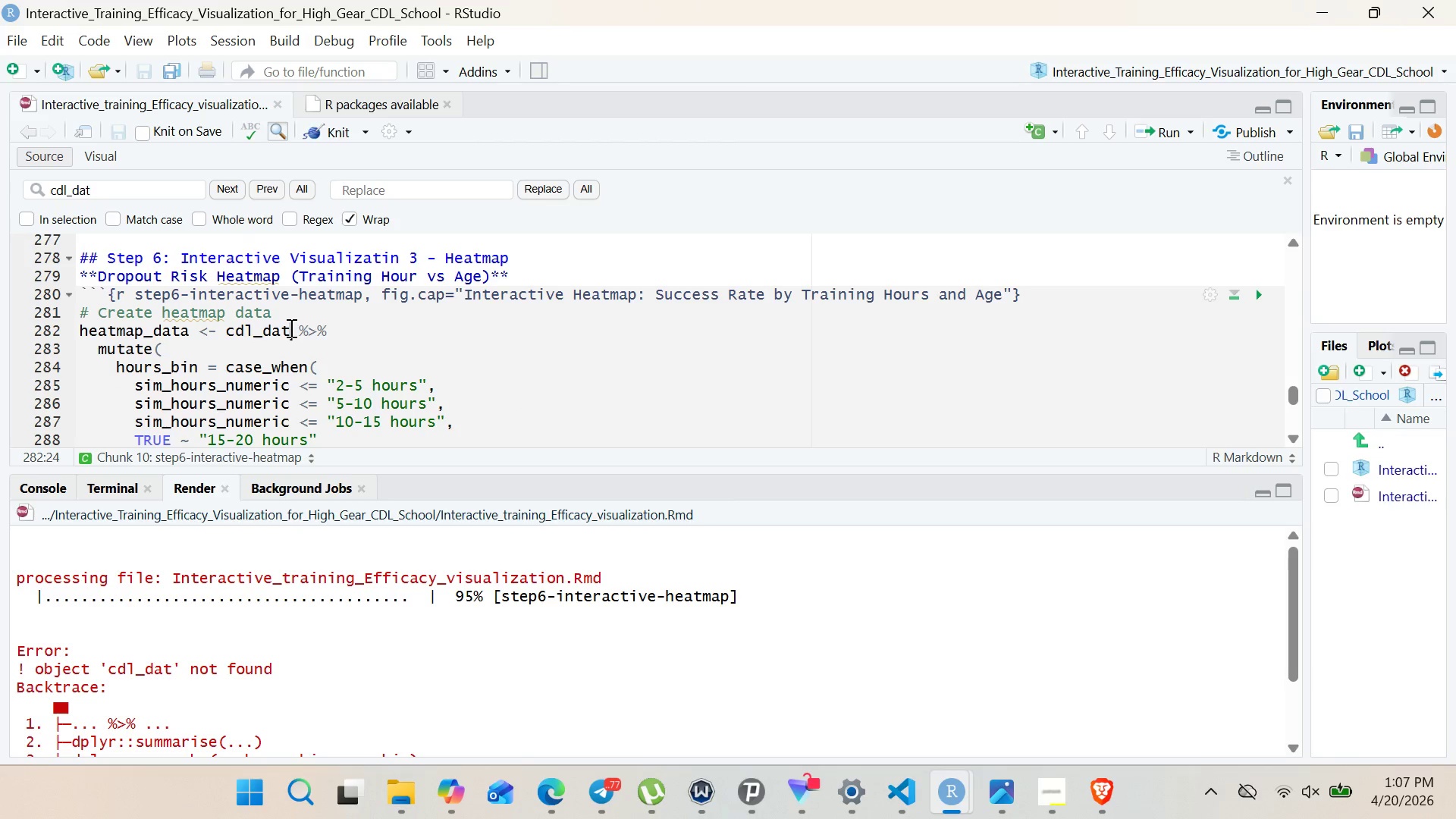 
key(A)
 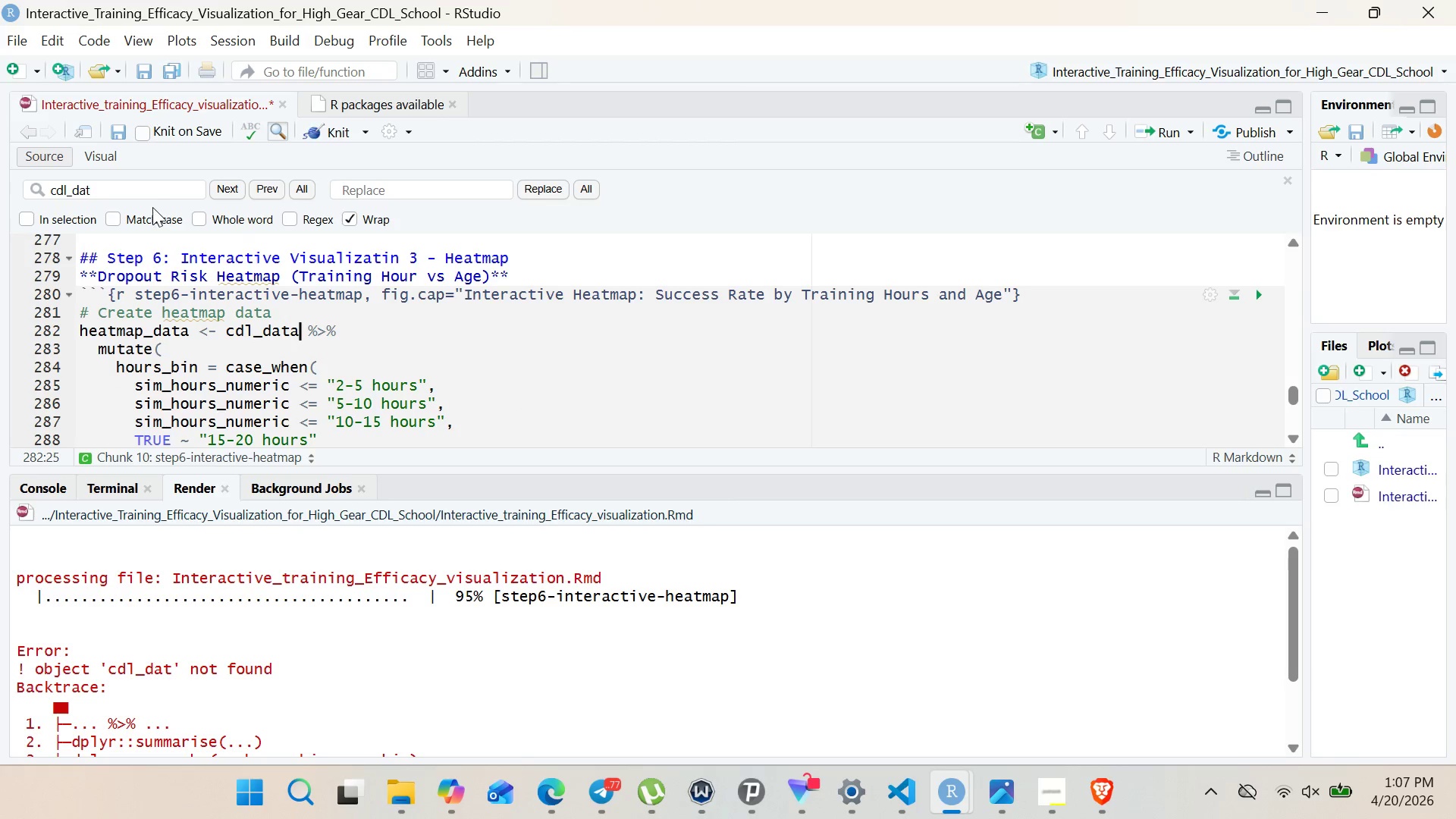 
left_click([150, 187])
 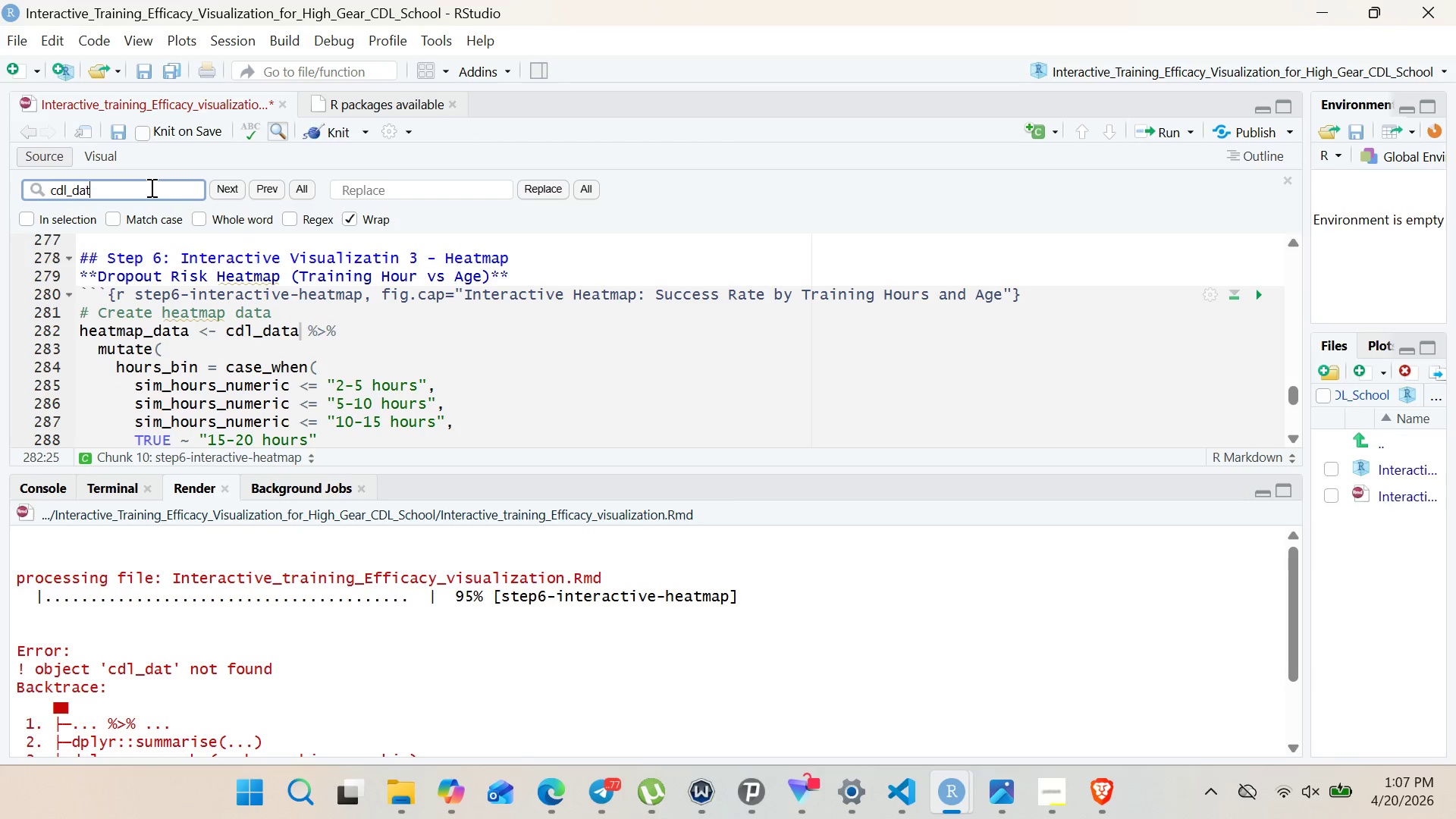 
left_click([150, 187])
 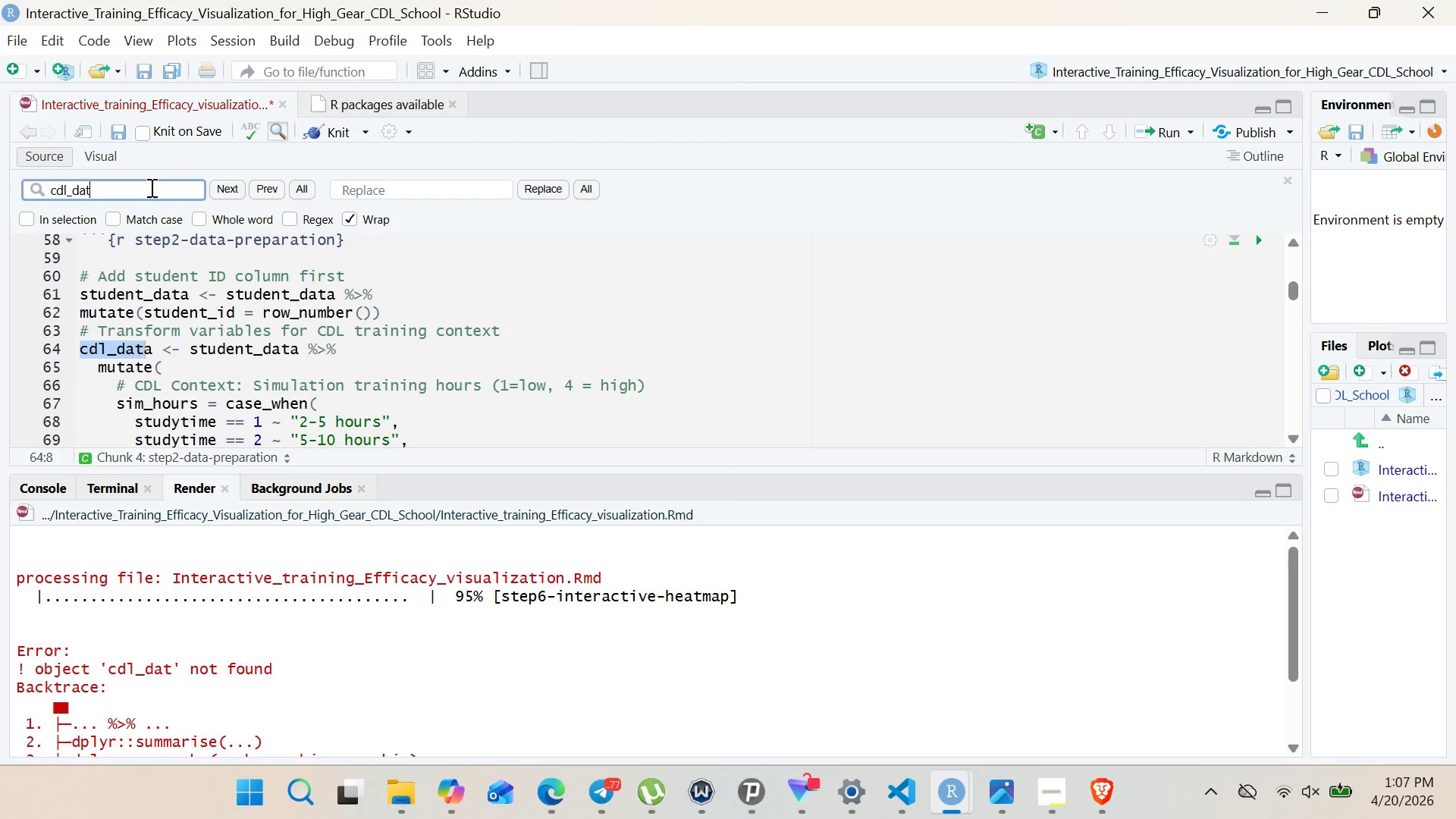 
key(Enter)
 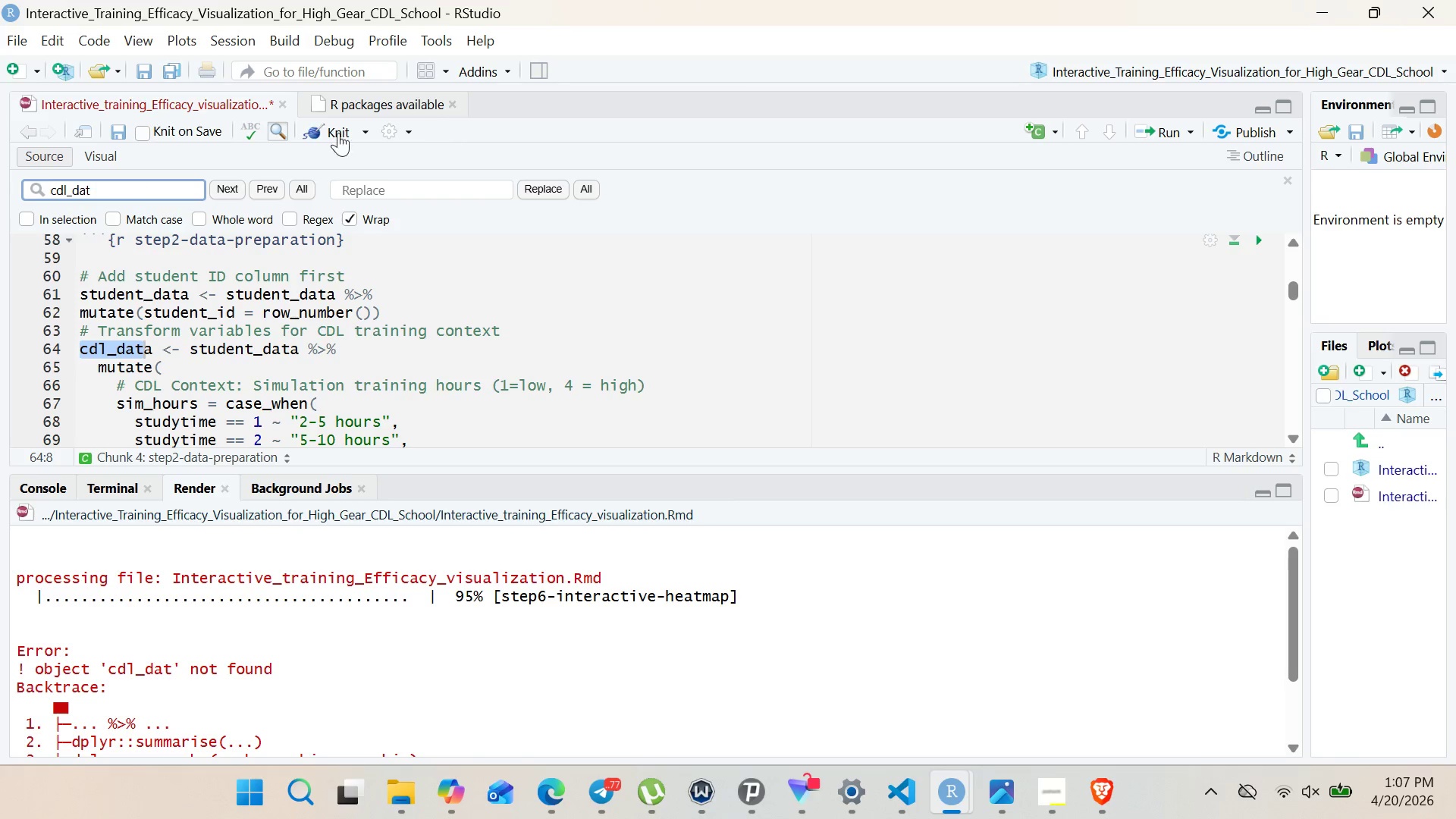 
left_click([315, 132])
 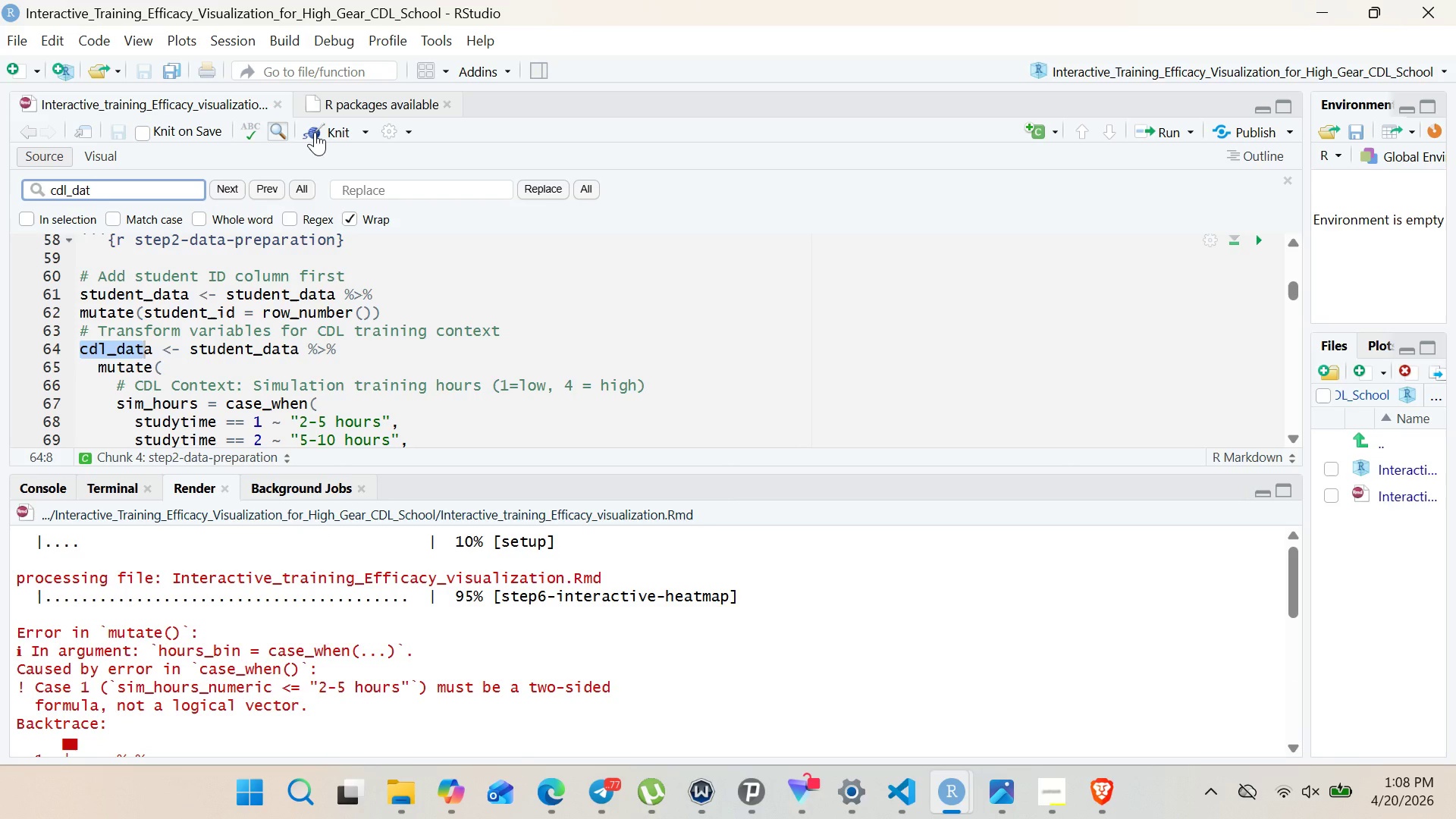 
wait(13.08)
 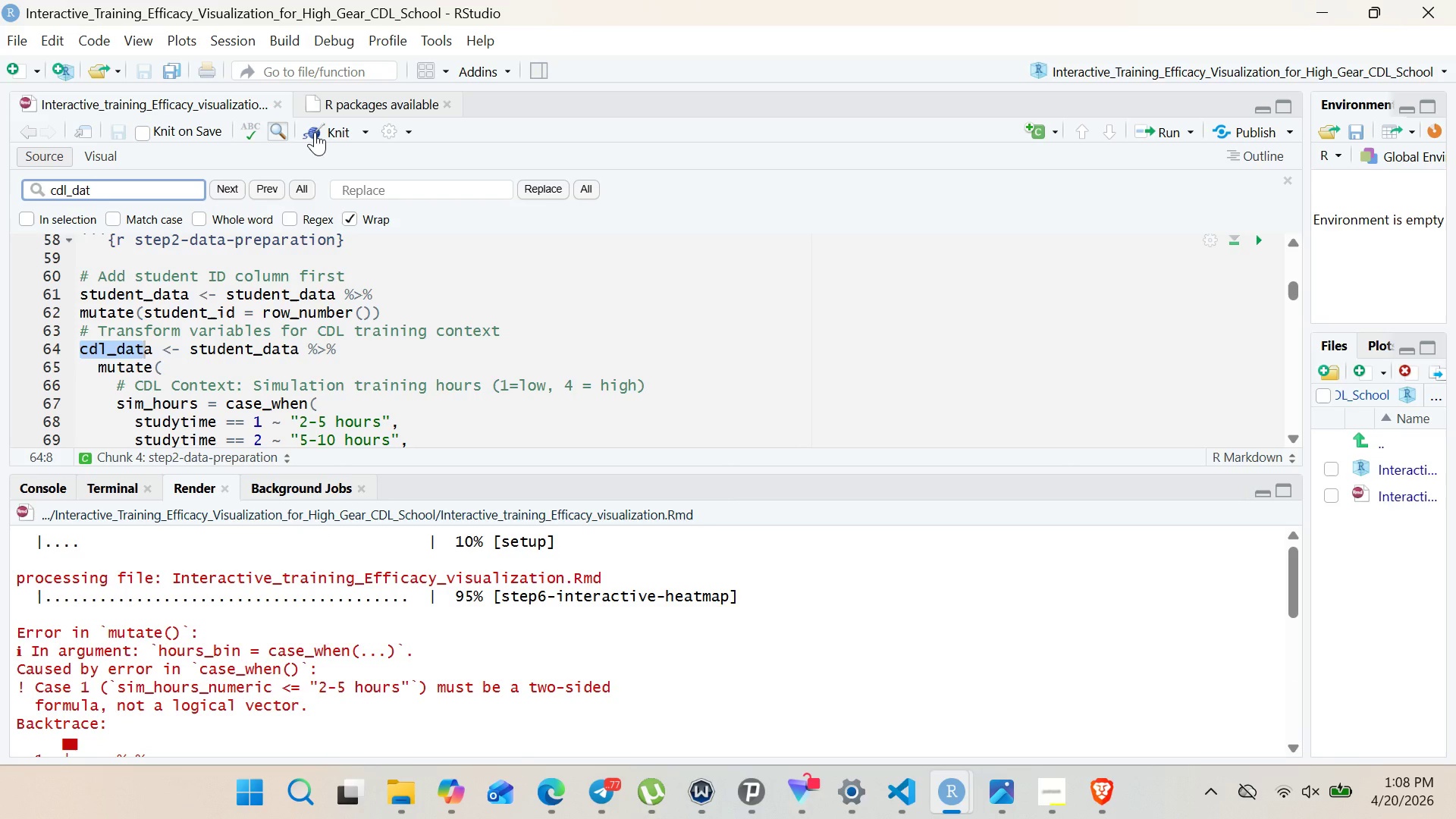 
left_click_drag(start_coordinate=[84, 641], to_coordinate=[152, 234])
 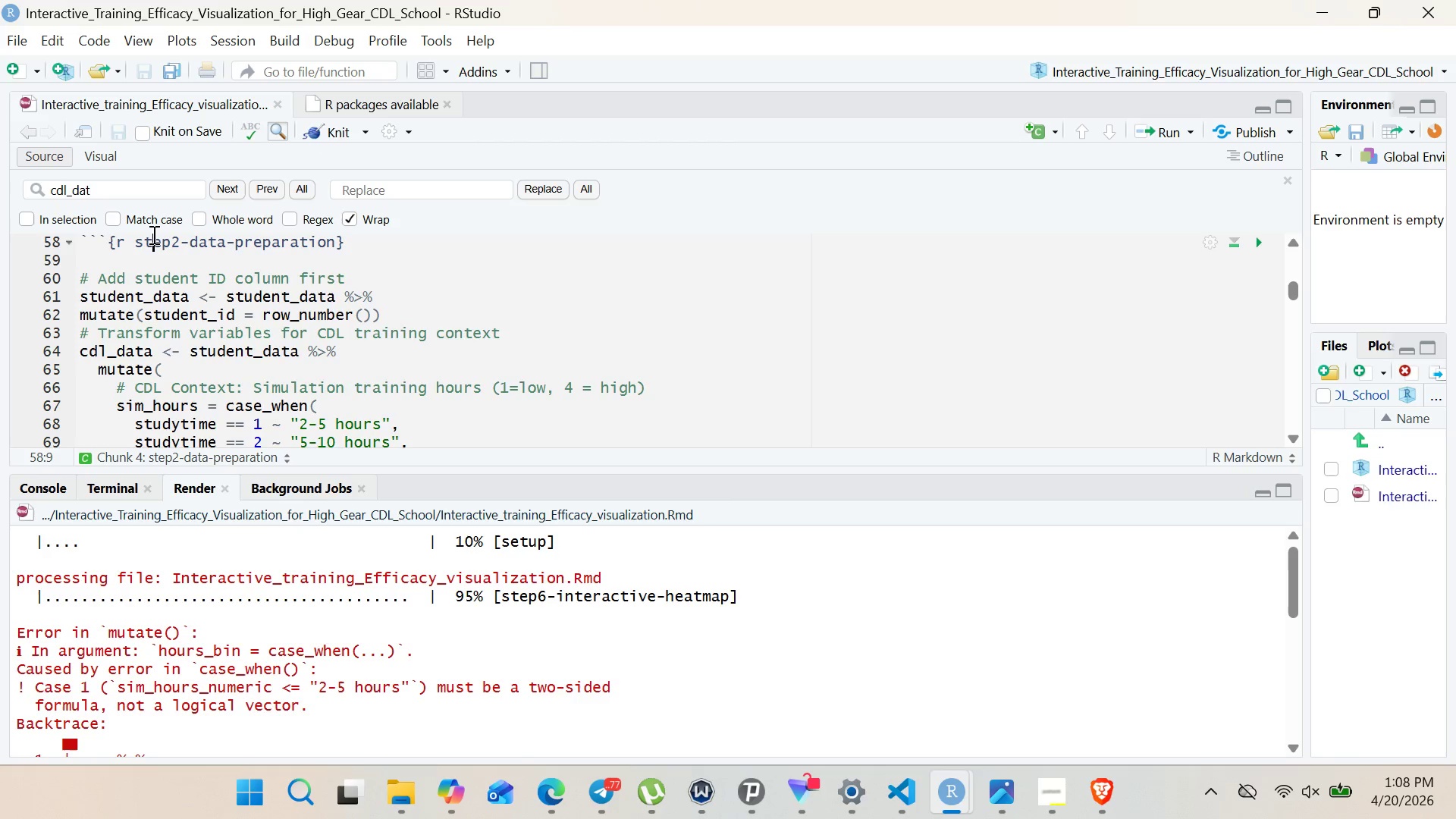 
right_click([152, 234])
 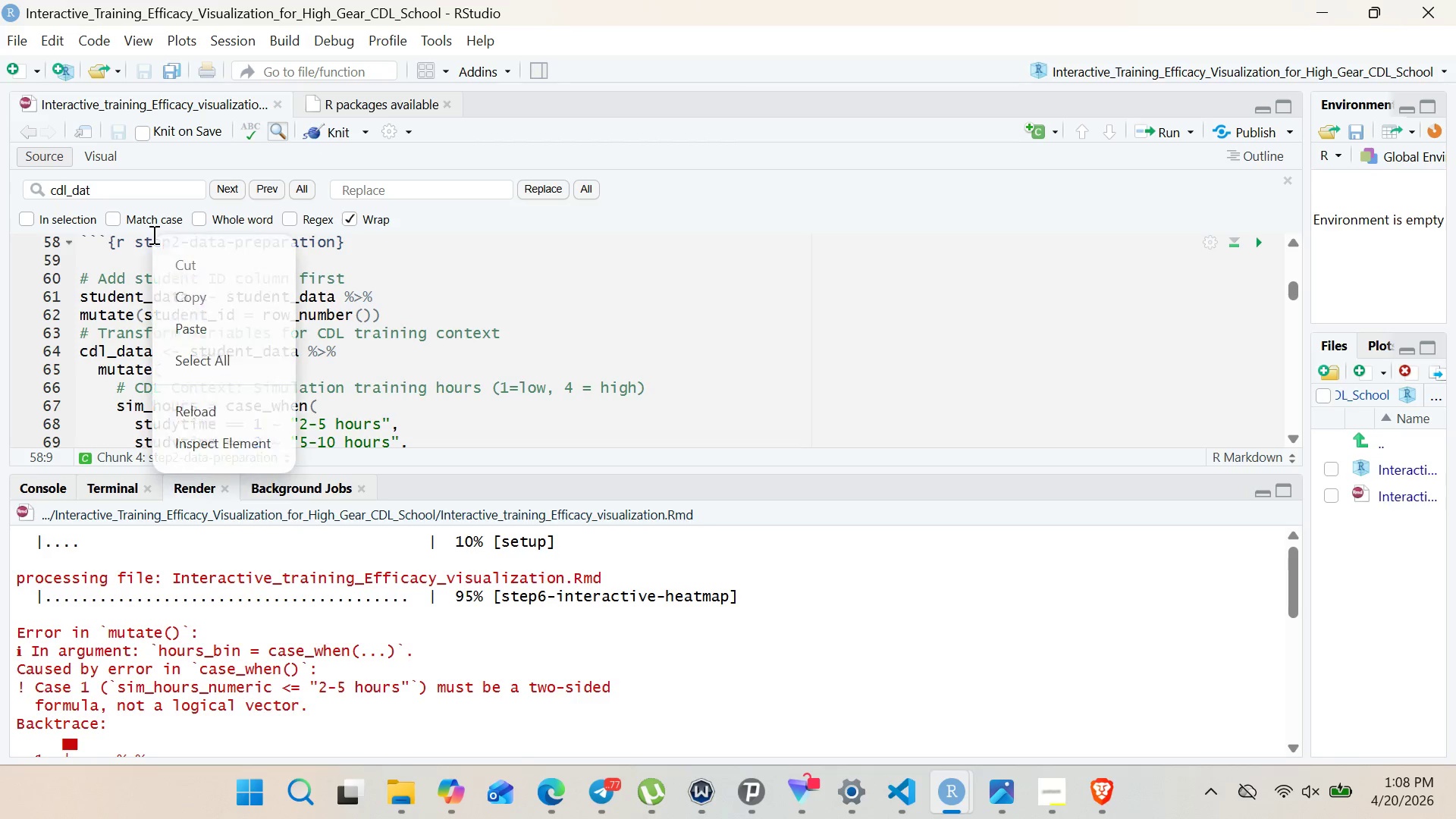 
left_click([152, 234])
 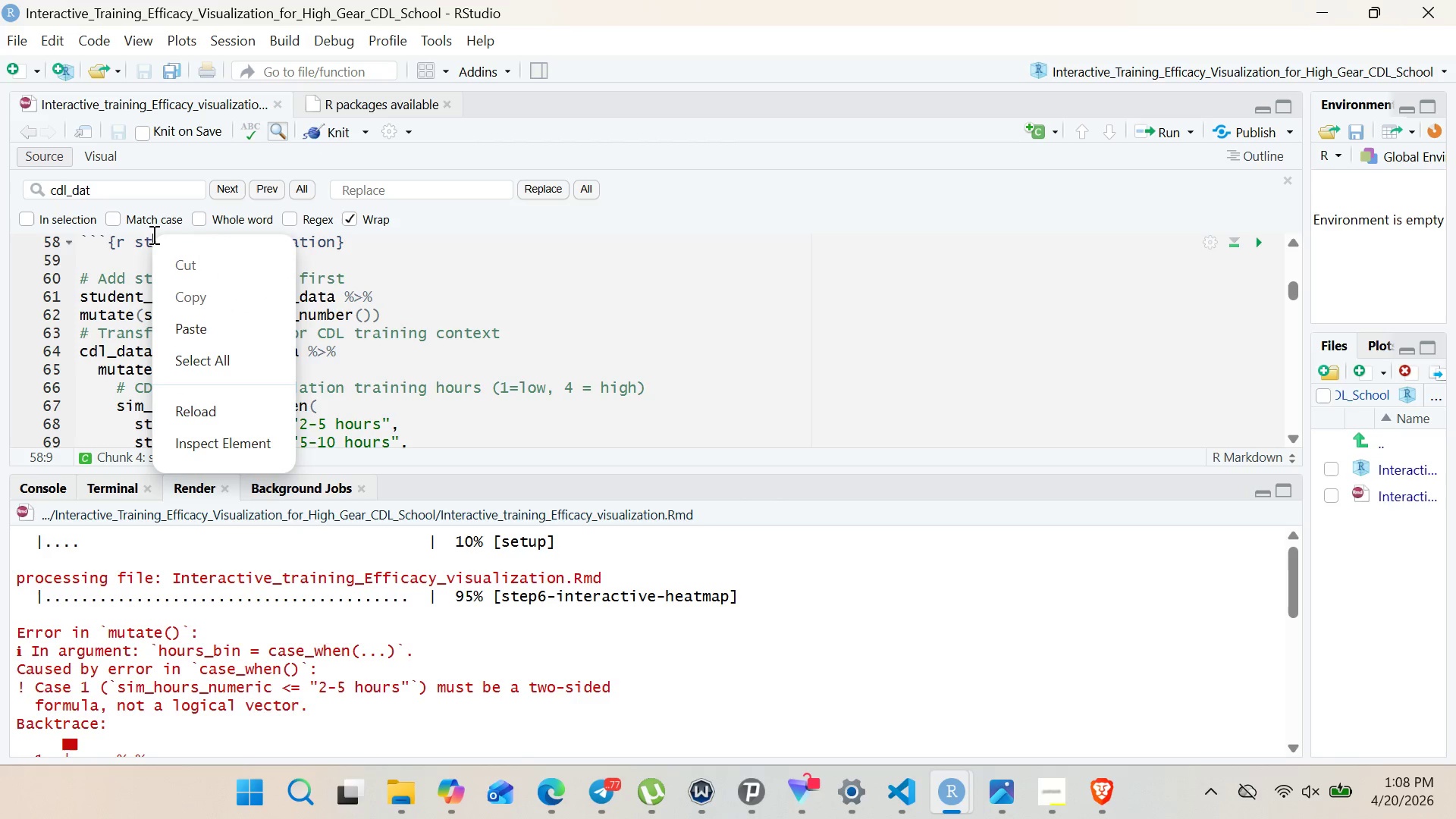 
left_click_drag(start_coordinate=[5, 60], to_coordinate=[2, 70])
 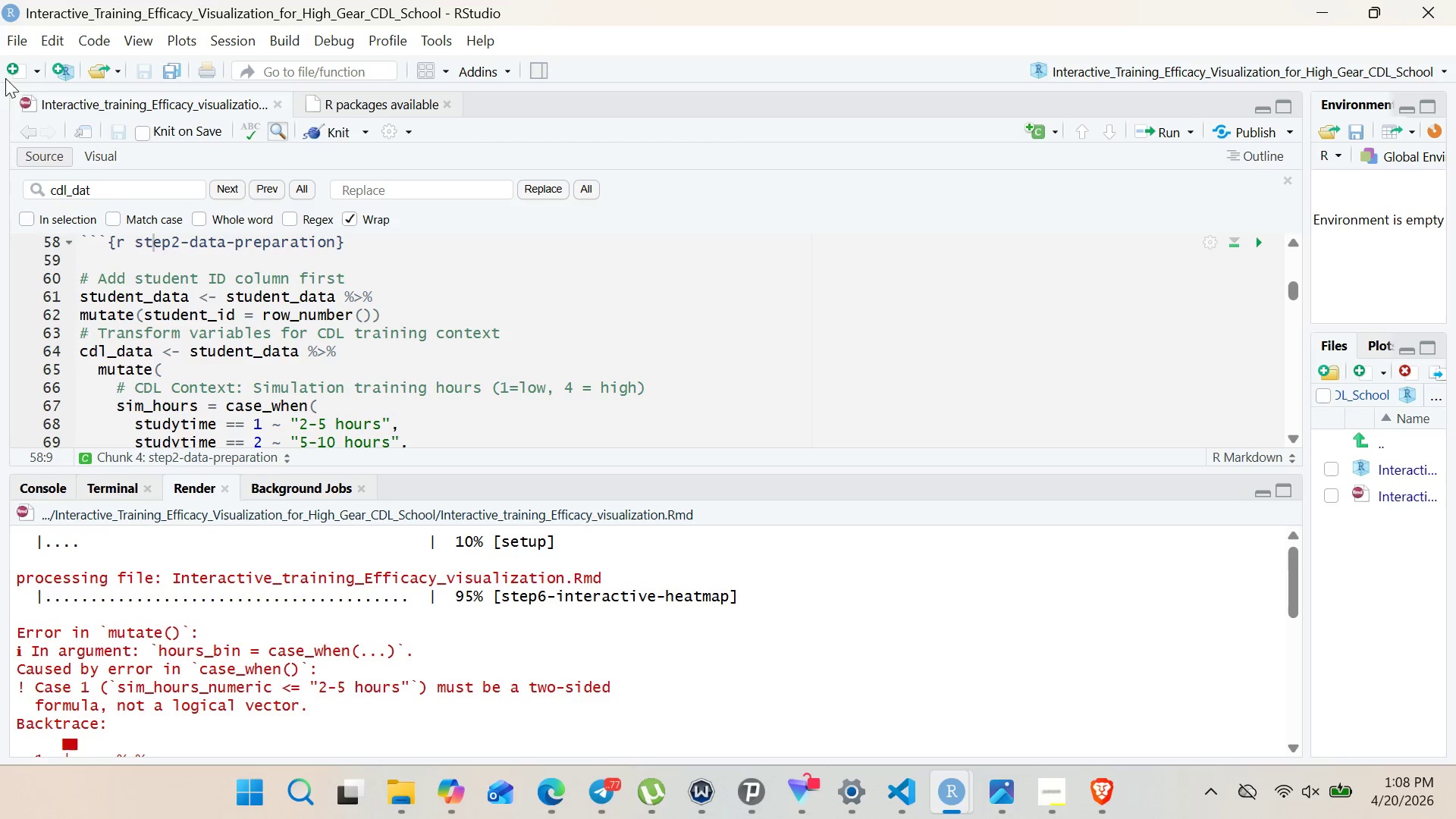 
left_click_drag(start_coordinate=[1, 71], to_coordinate=[1, 76])
 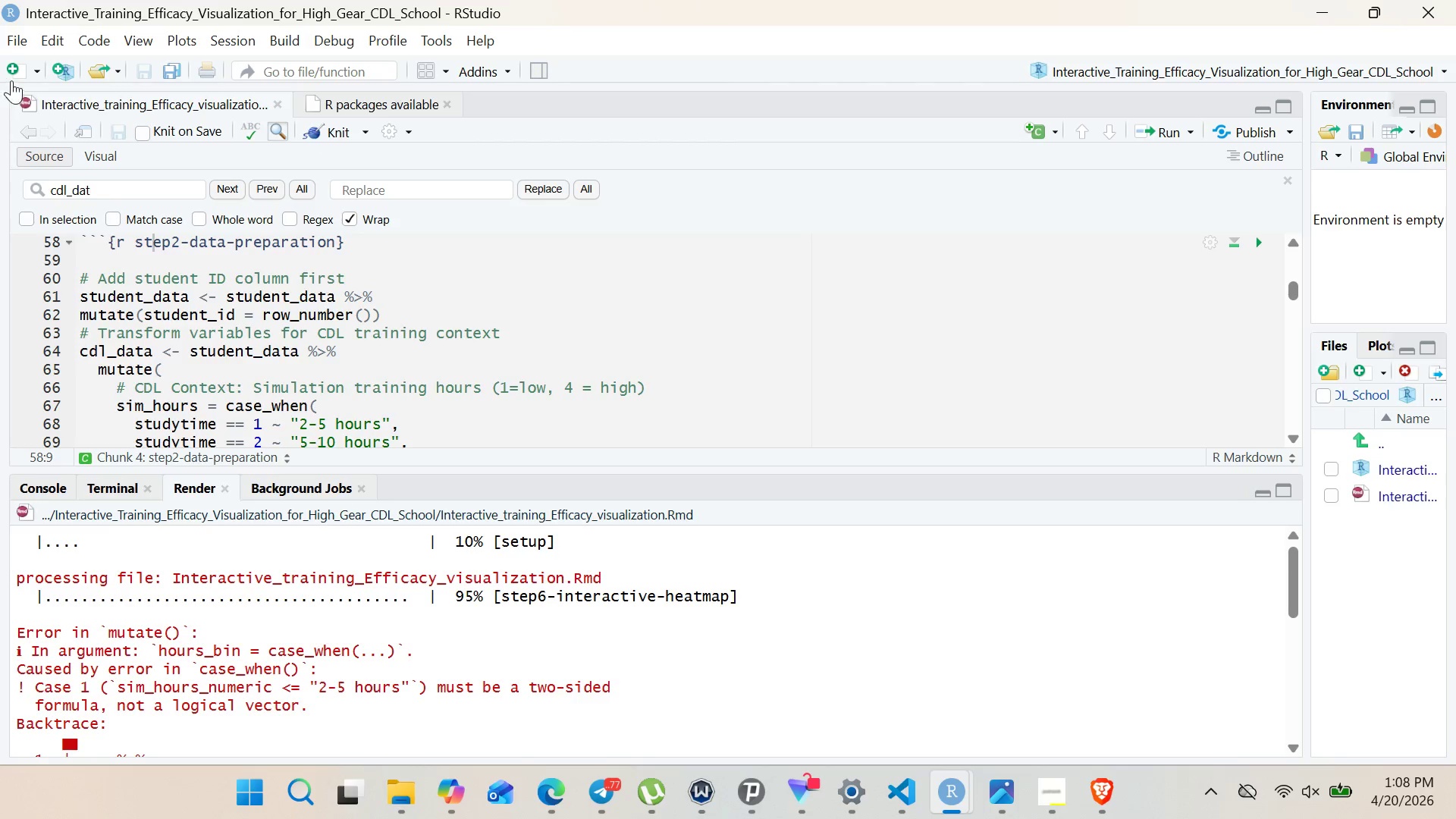 
left_click_drag(start_coordinate=[10, 81], to_coordinate=[17, 0])
 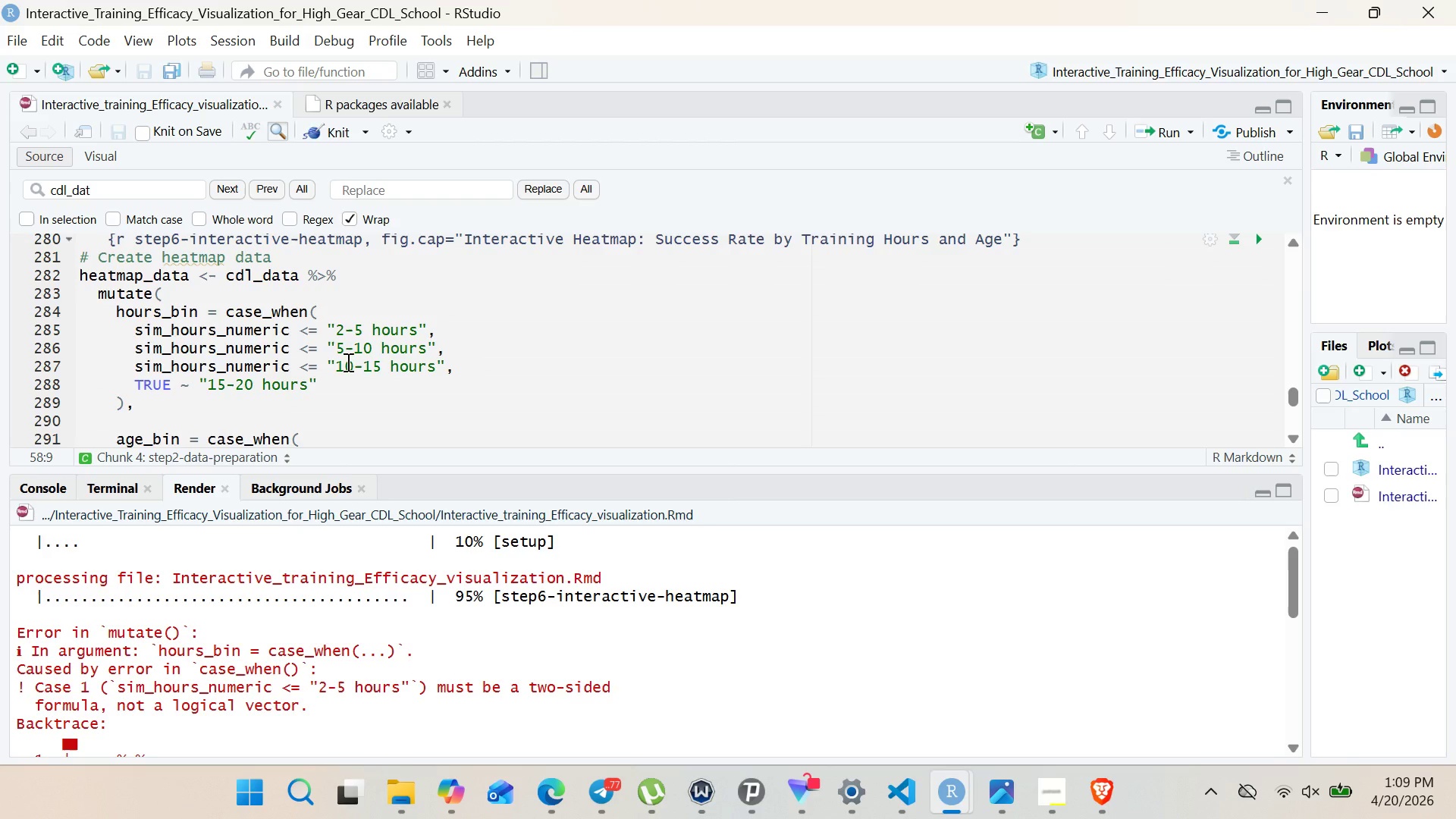 
wait(52.95)
 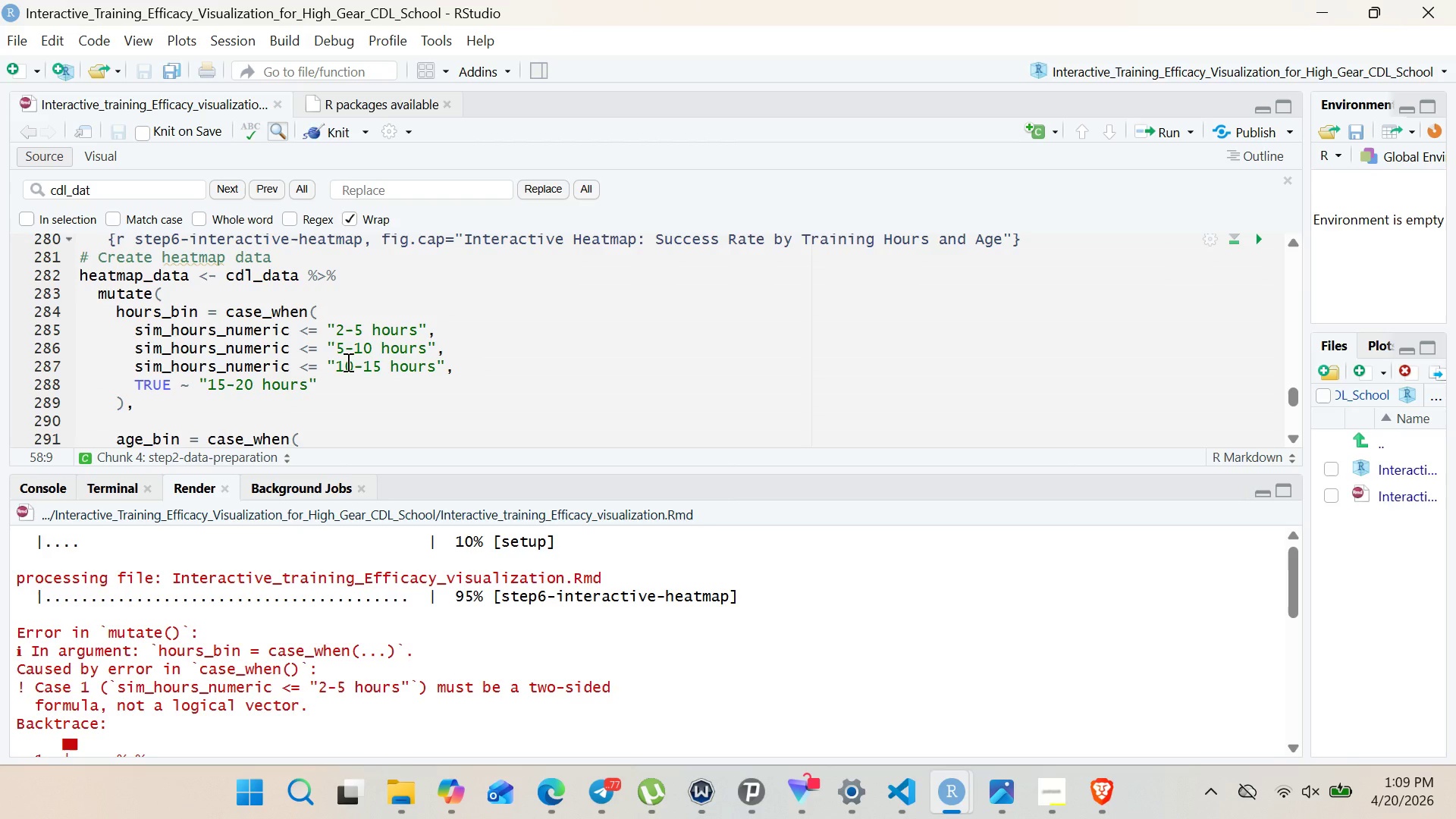 
left_click([319, 329])
 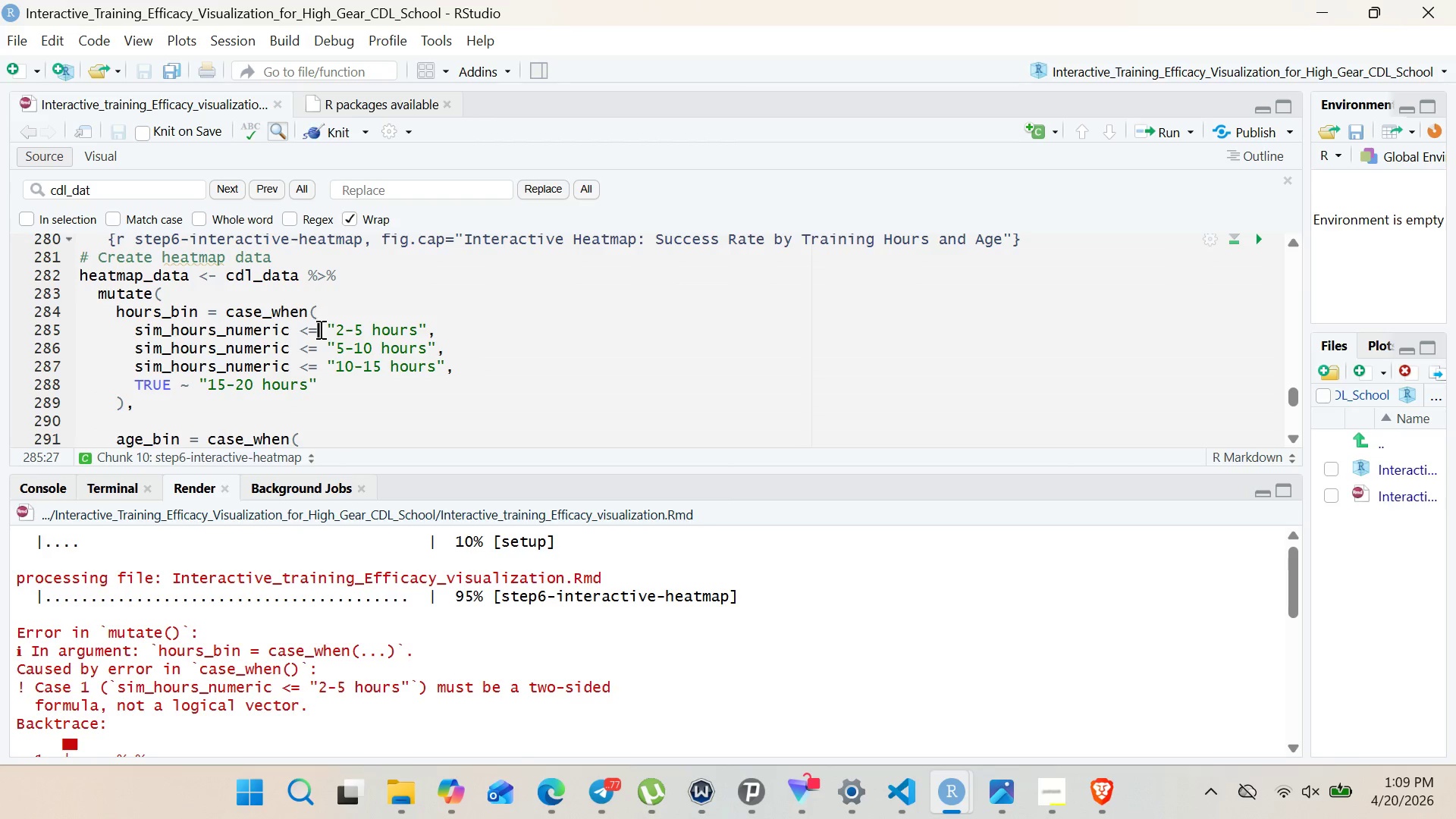 
key(Space)
 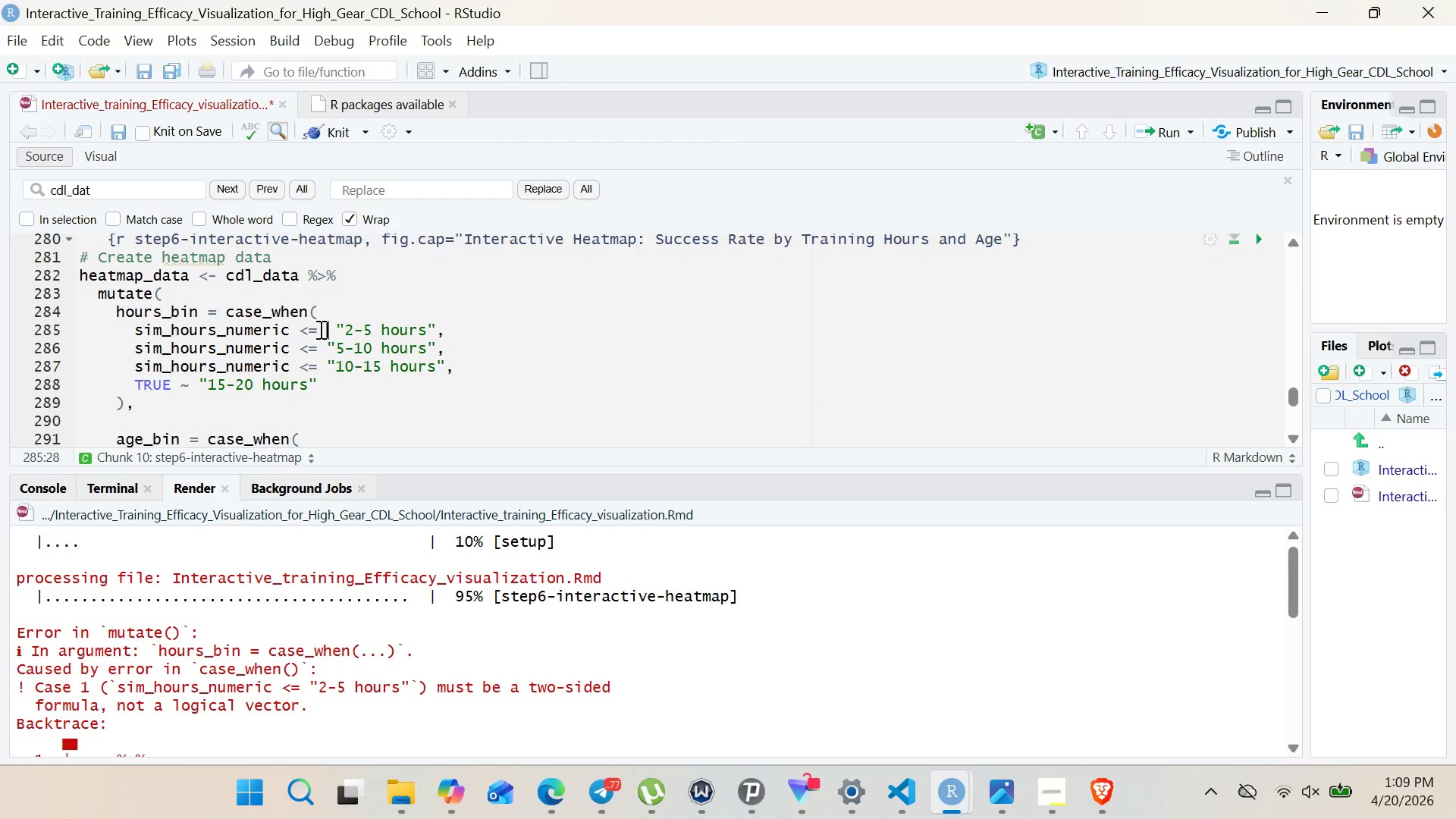 
key(5)
 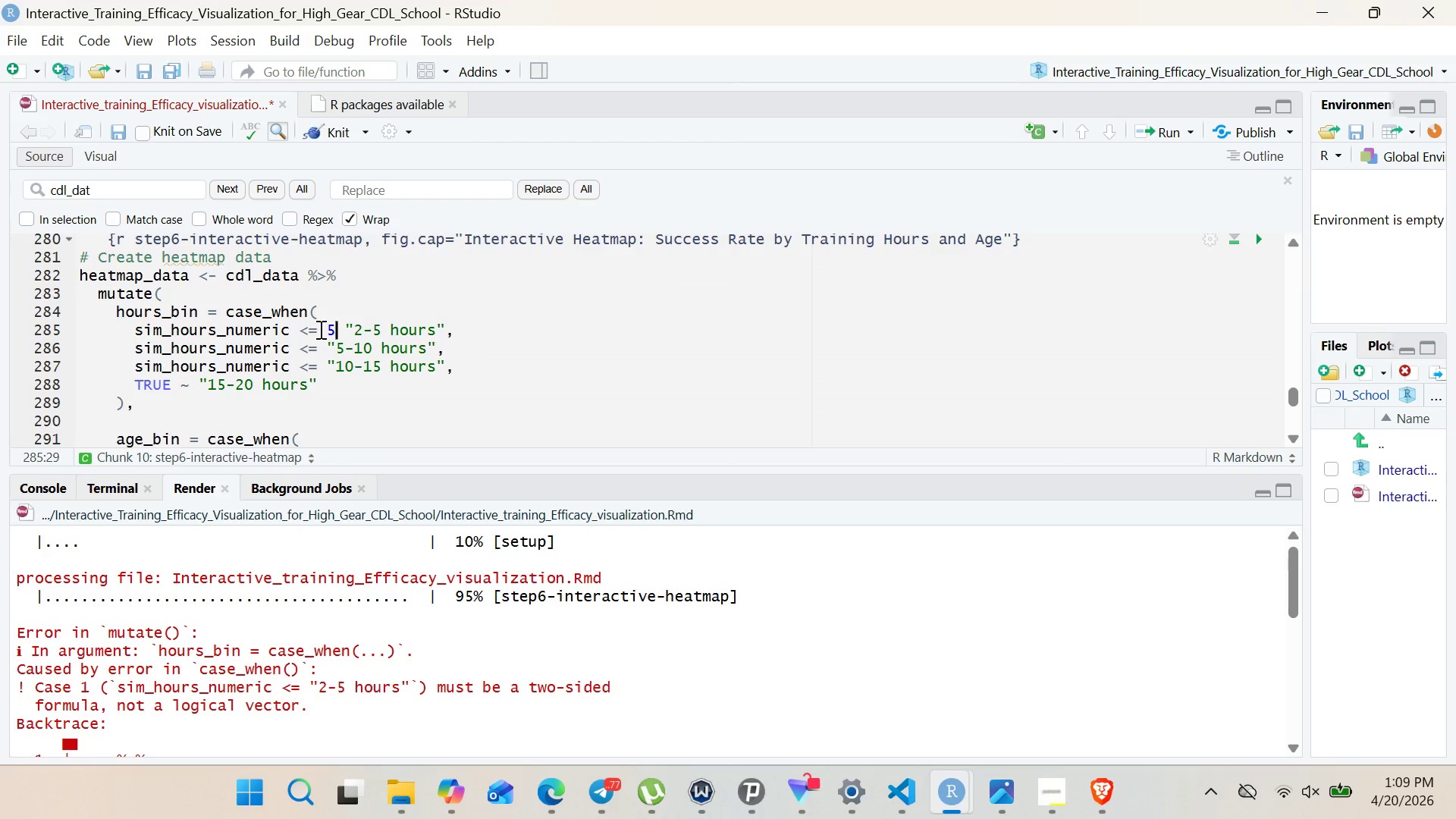 
key(Shift+Backquote)
 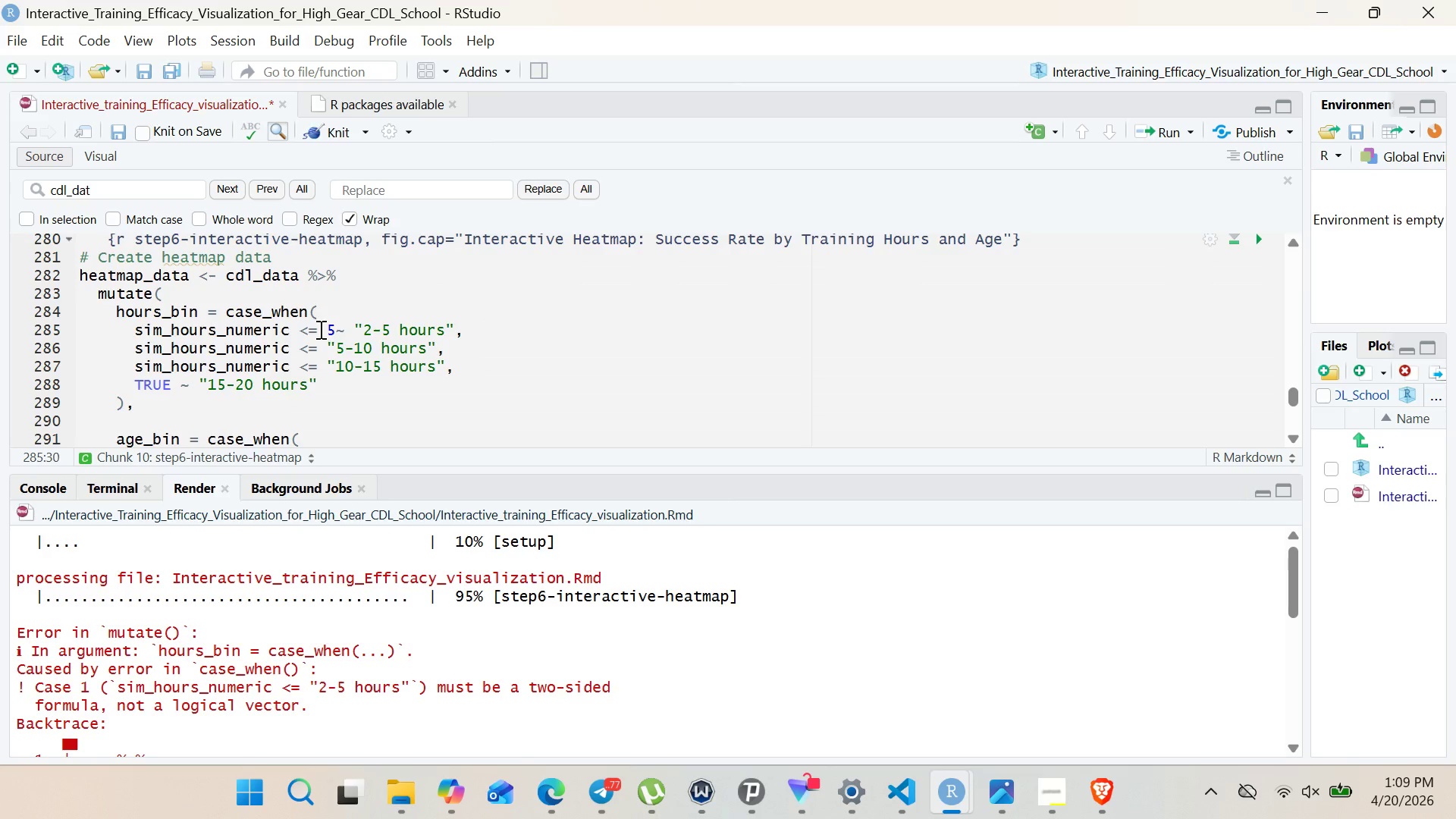 
key(ArrowLeft)
 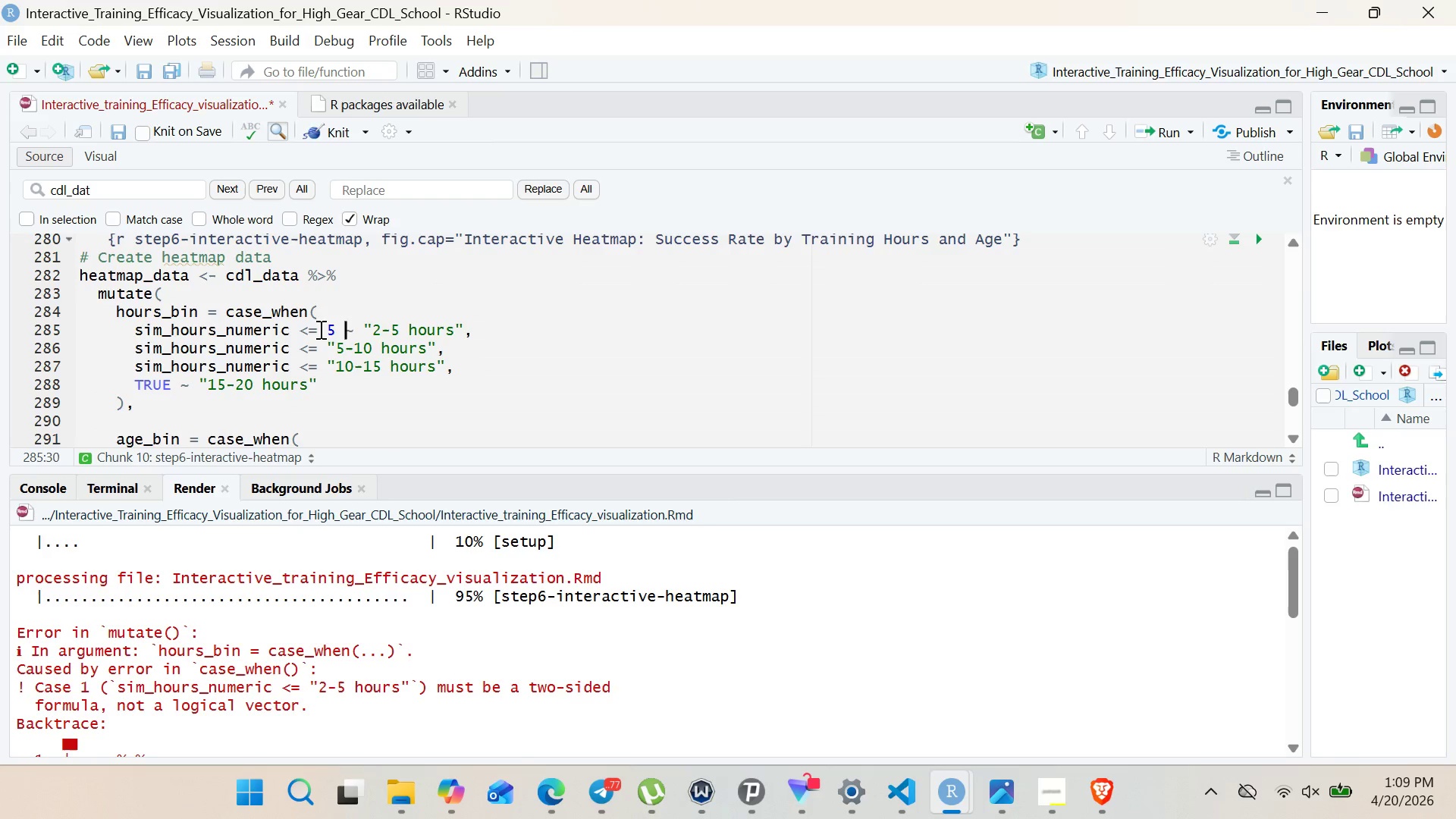 
key(Space)
 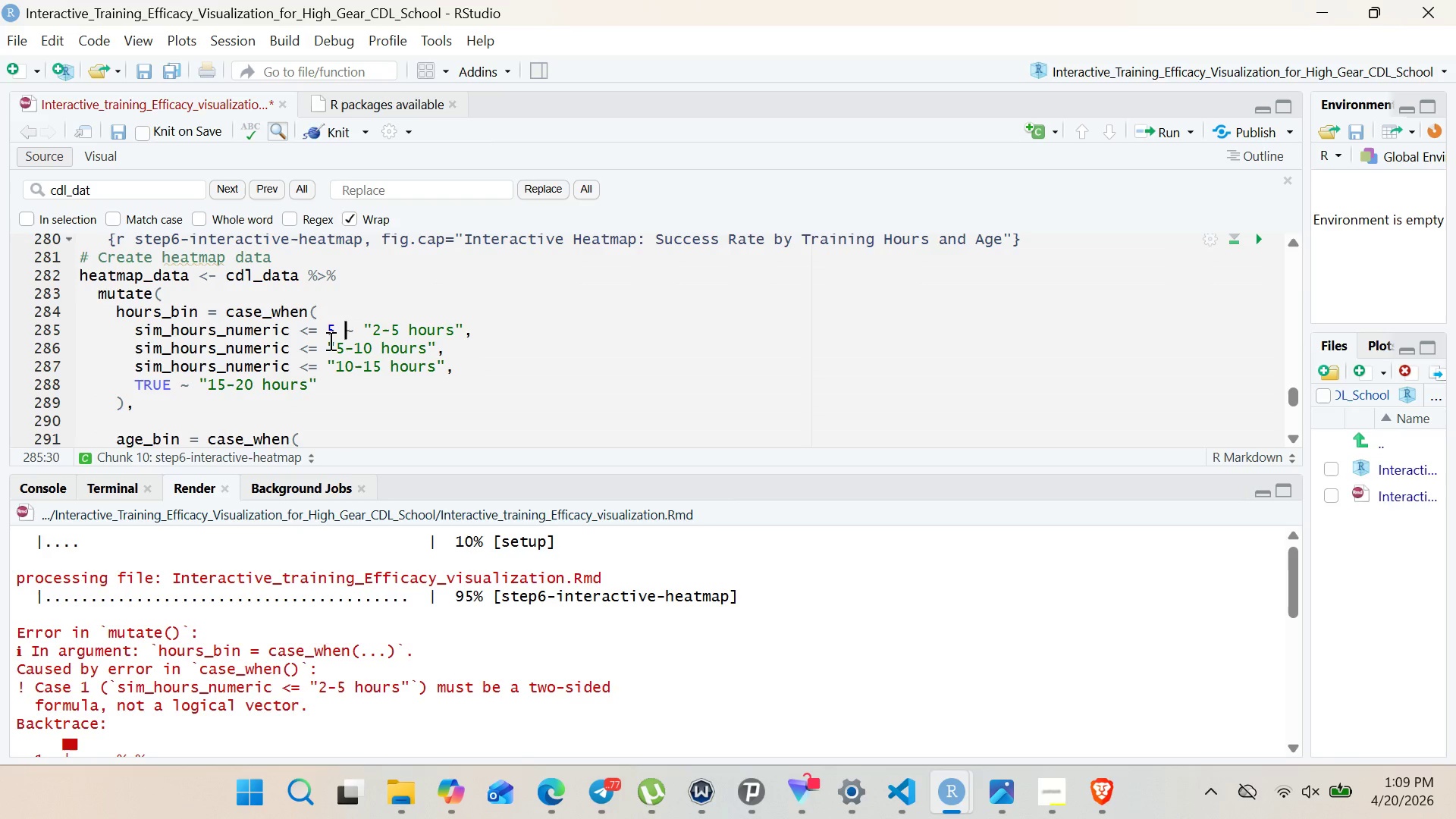 
left_click([329, 340])
 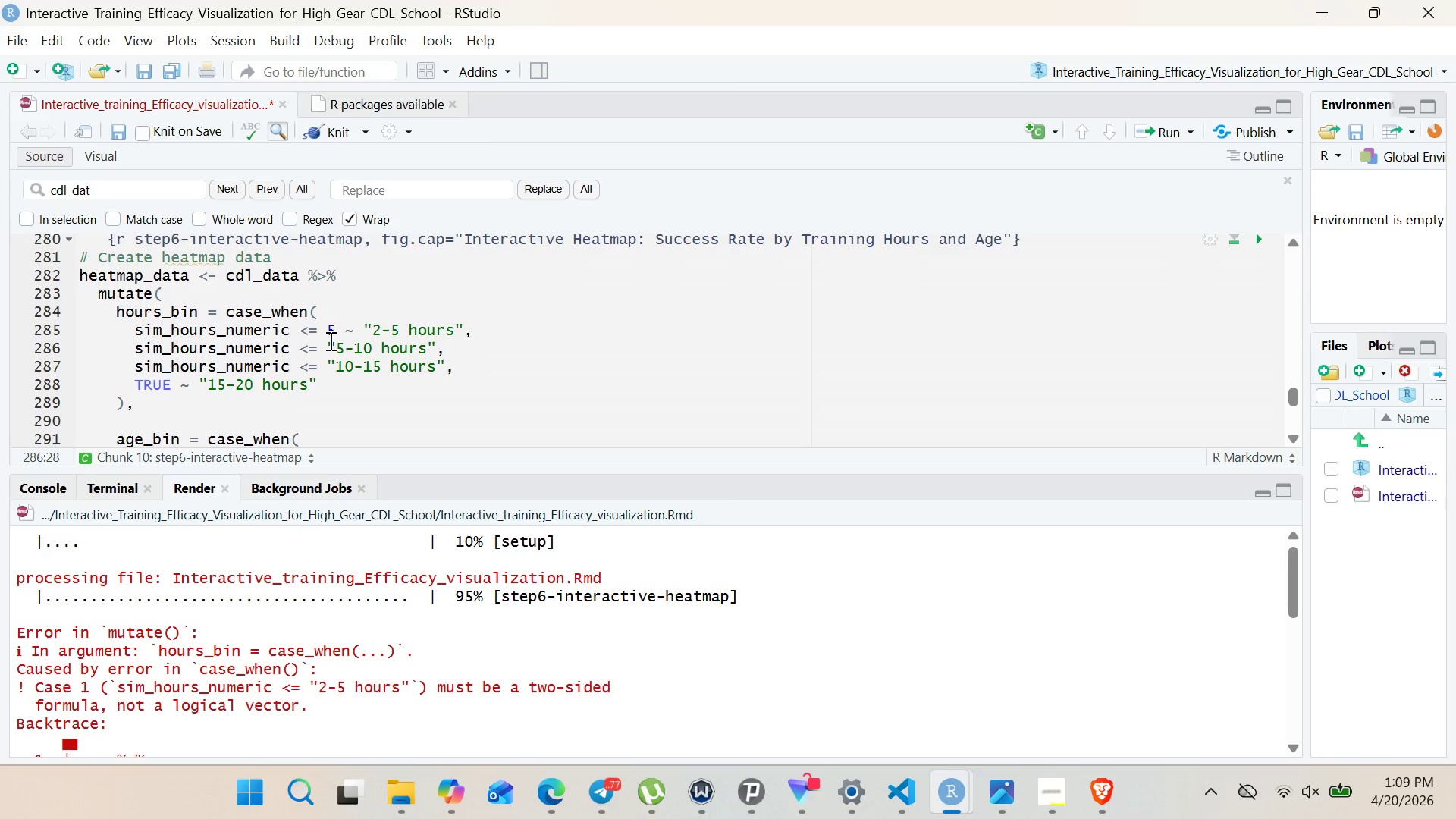 
type(10)
 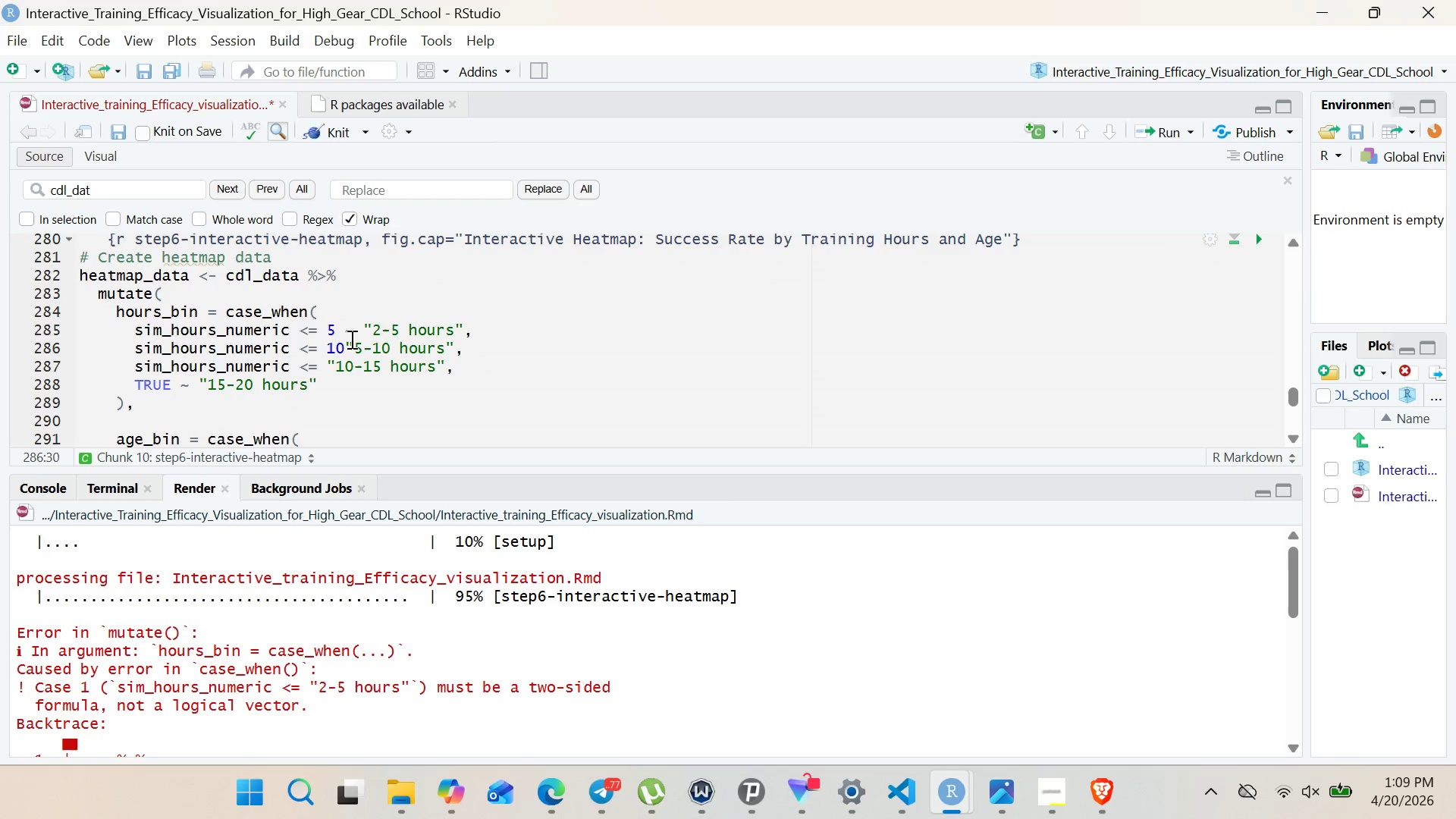 
key(Space)
 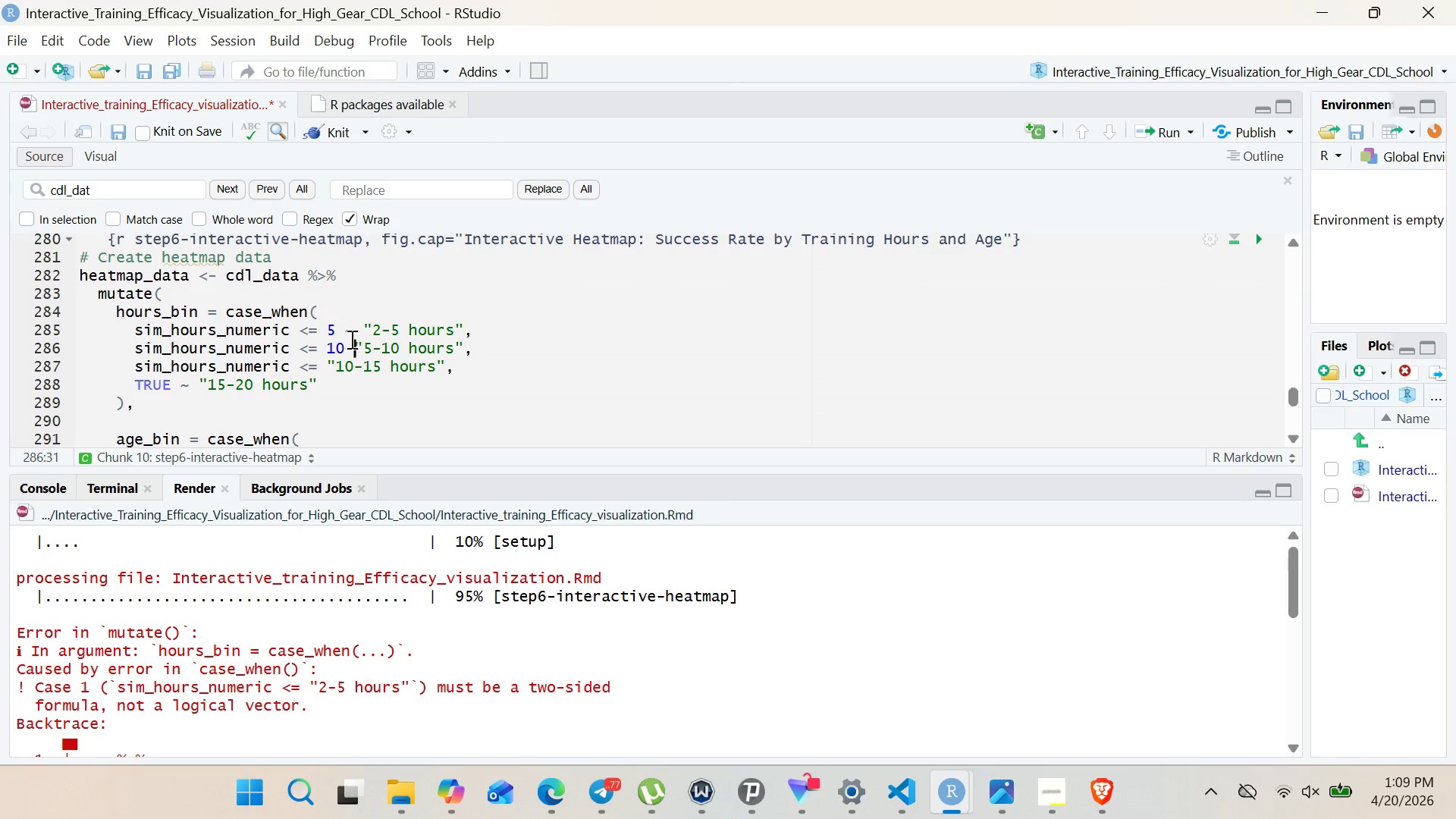 
key(Shift+Backquote)
 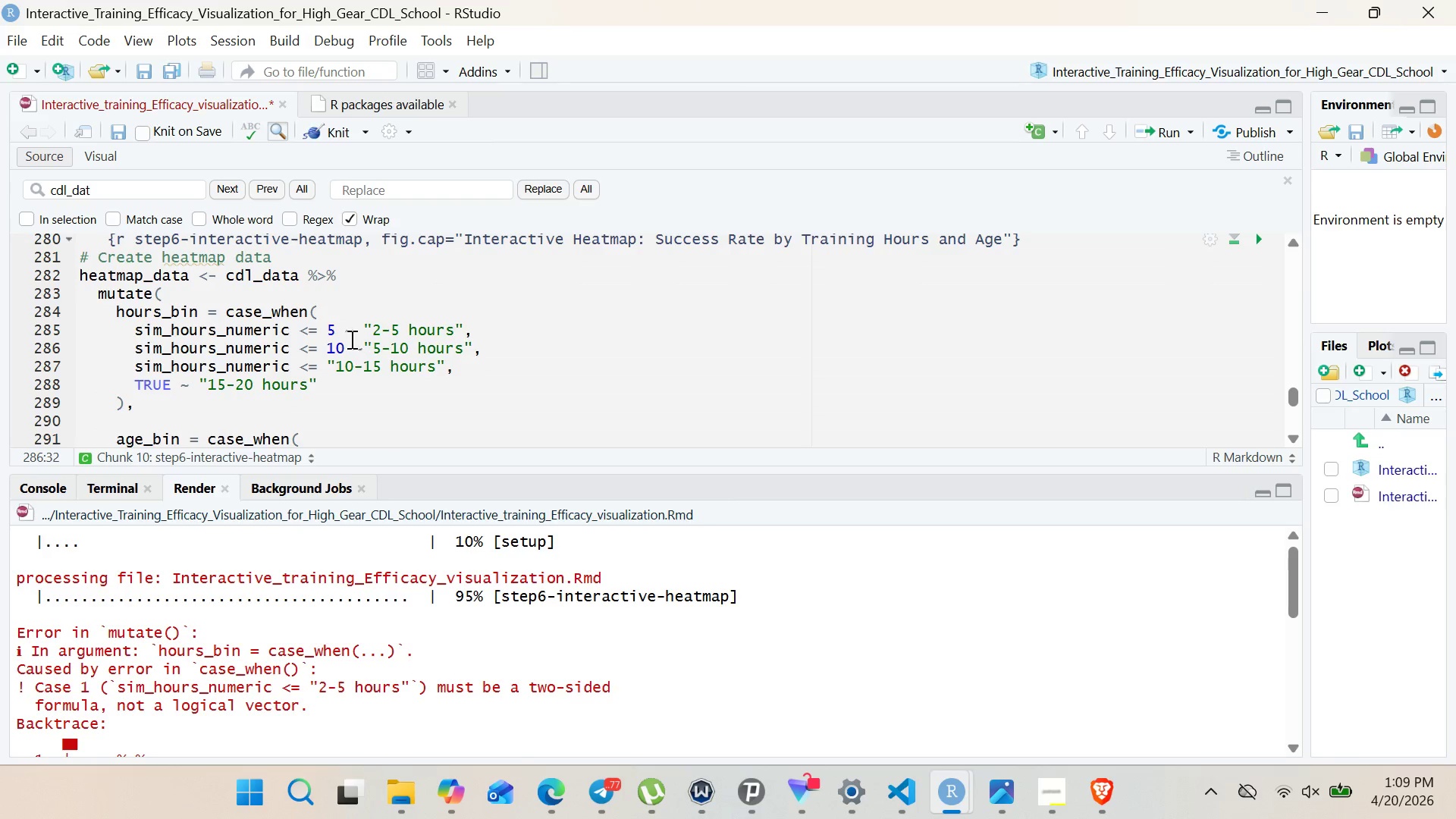 
key(Space)
 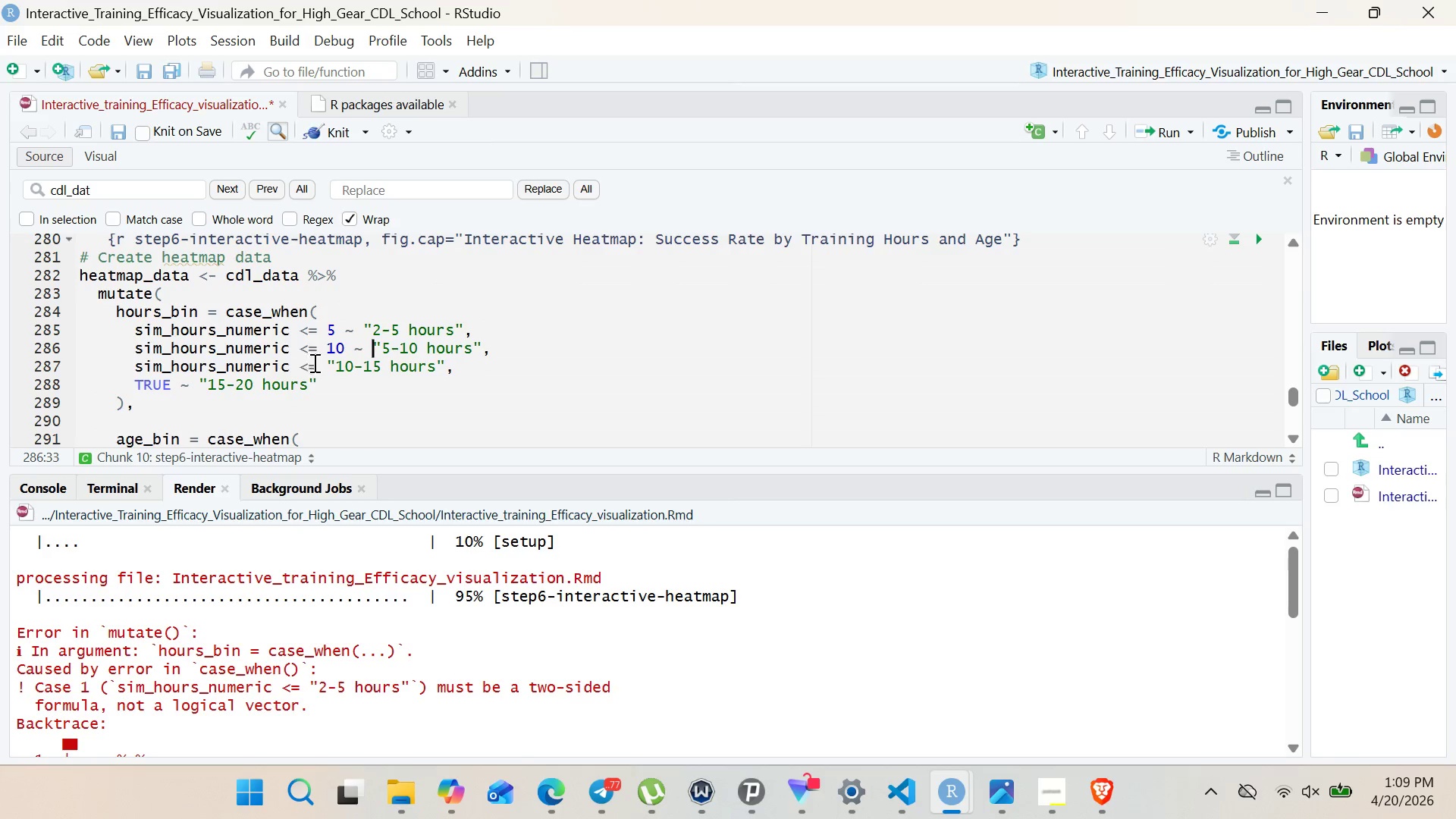 
wait(6.8)
 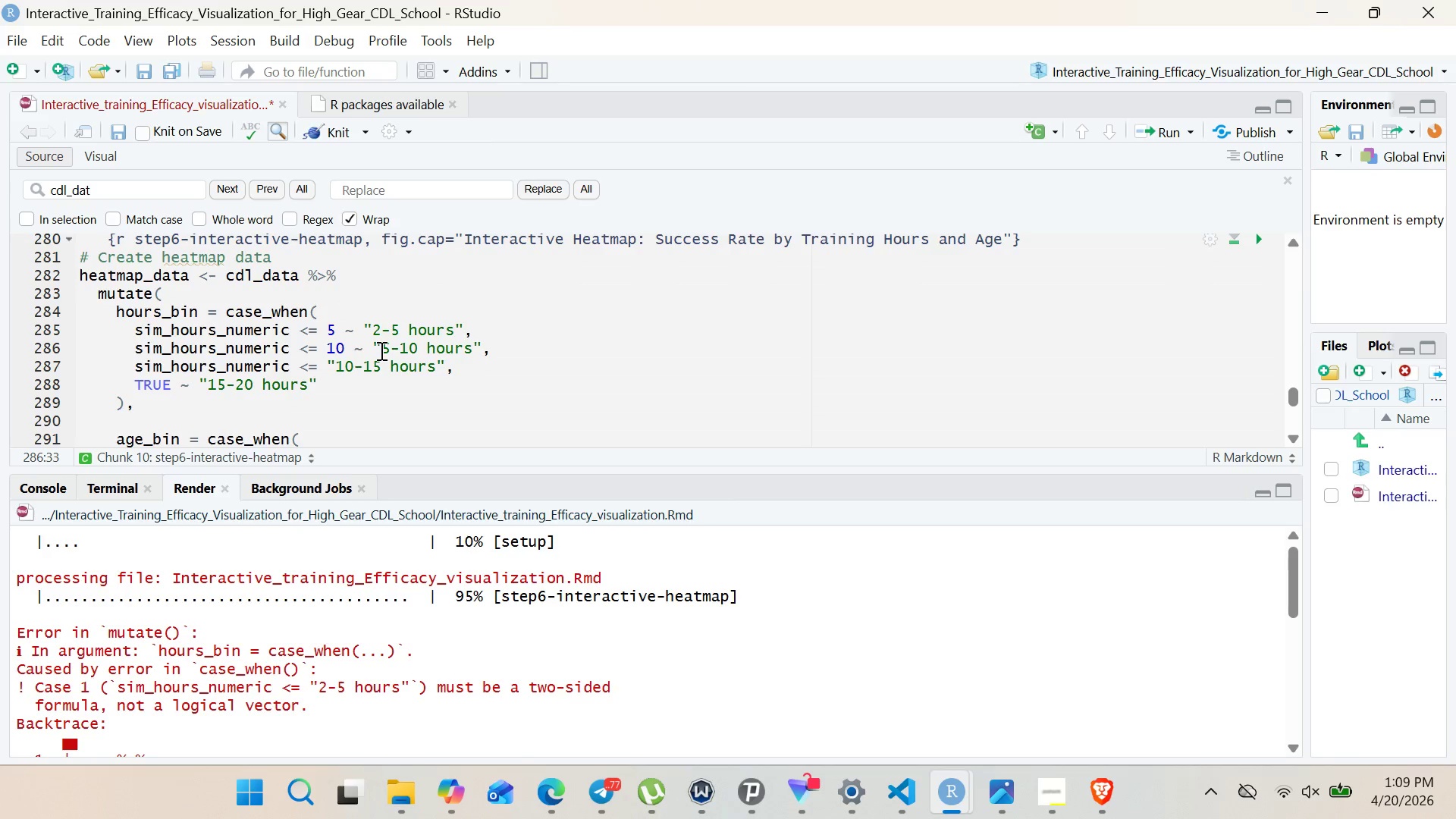 
left_click([326, 370])
 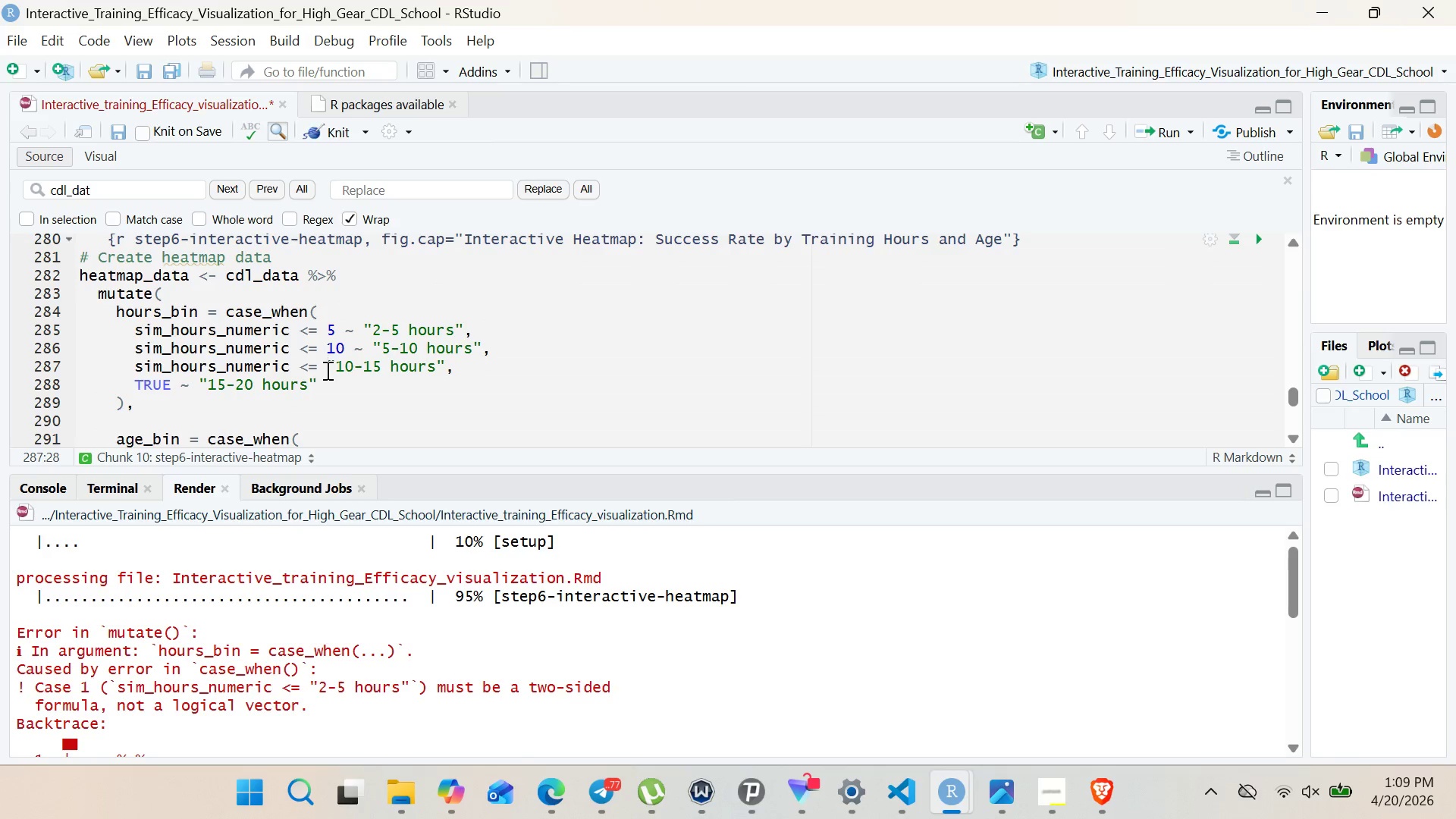 
type(15 ~ )
 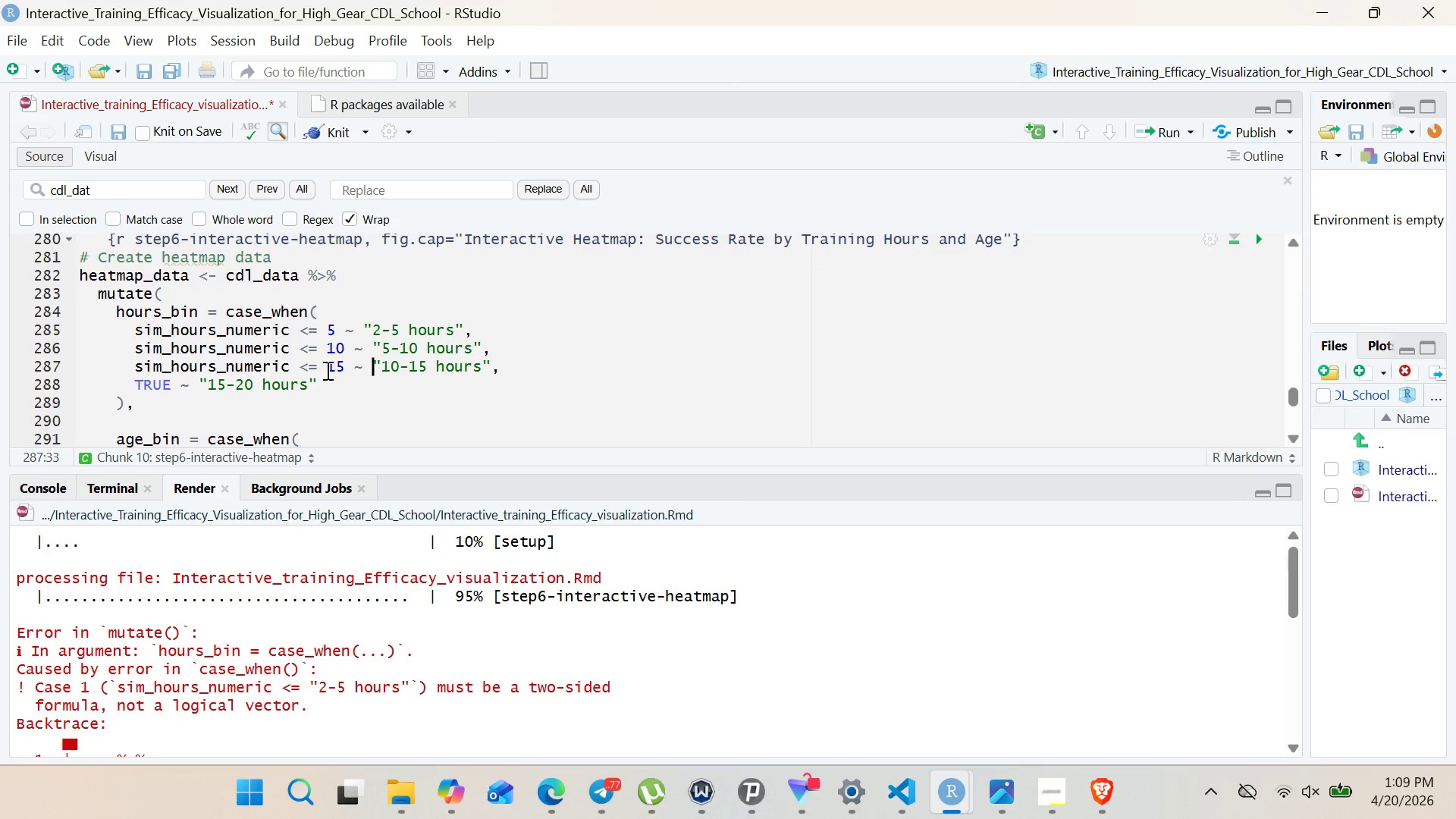 
wait(10.08)
 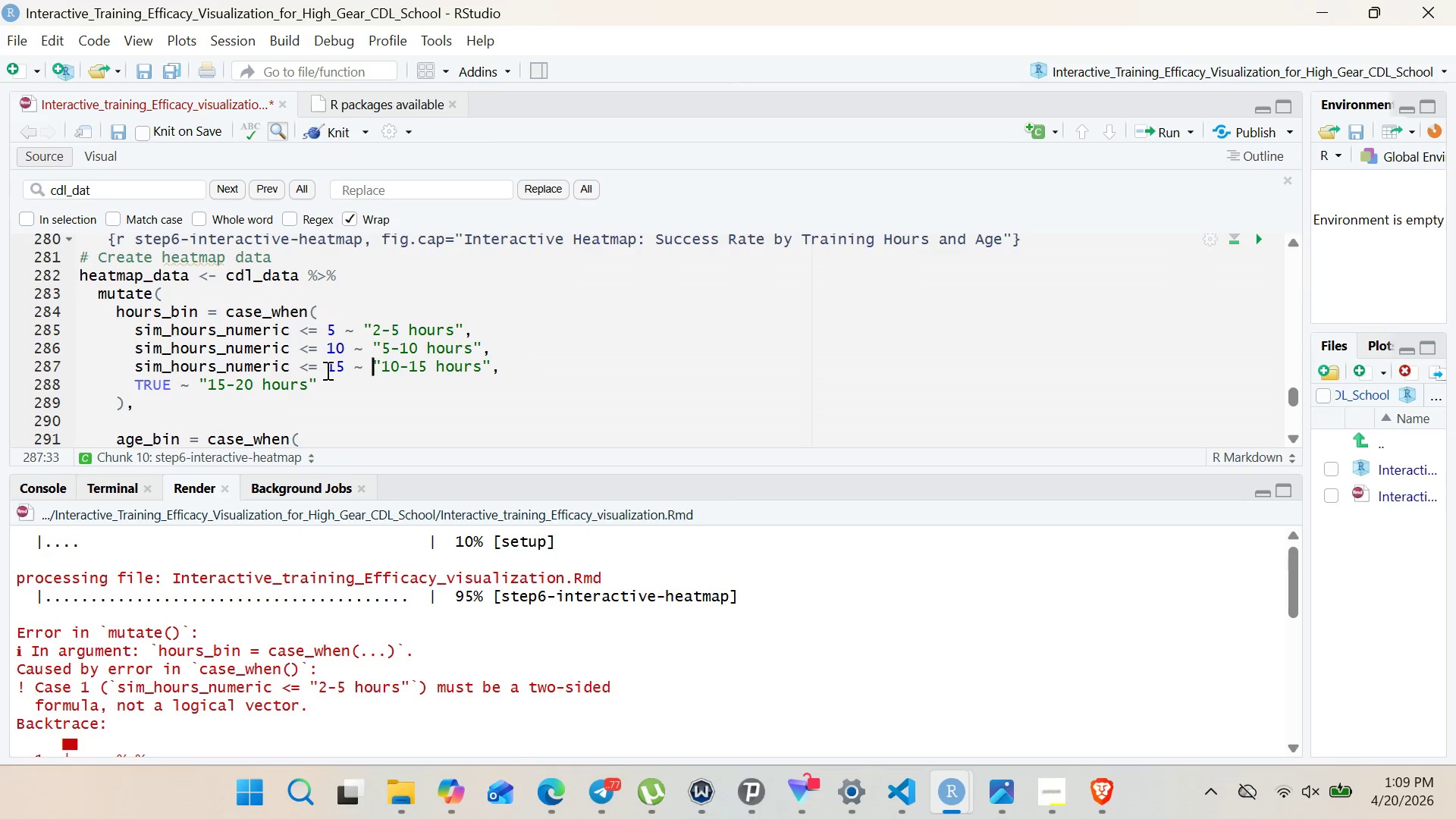 
left_click([337, 138])
 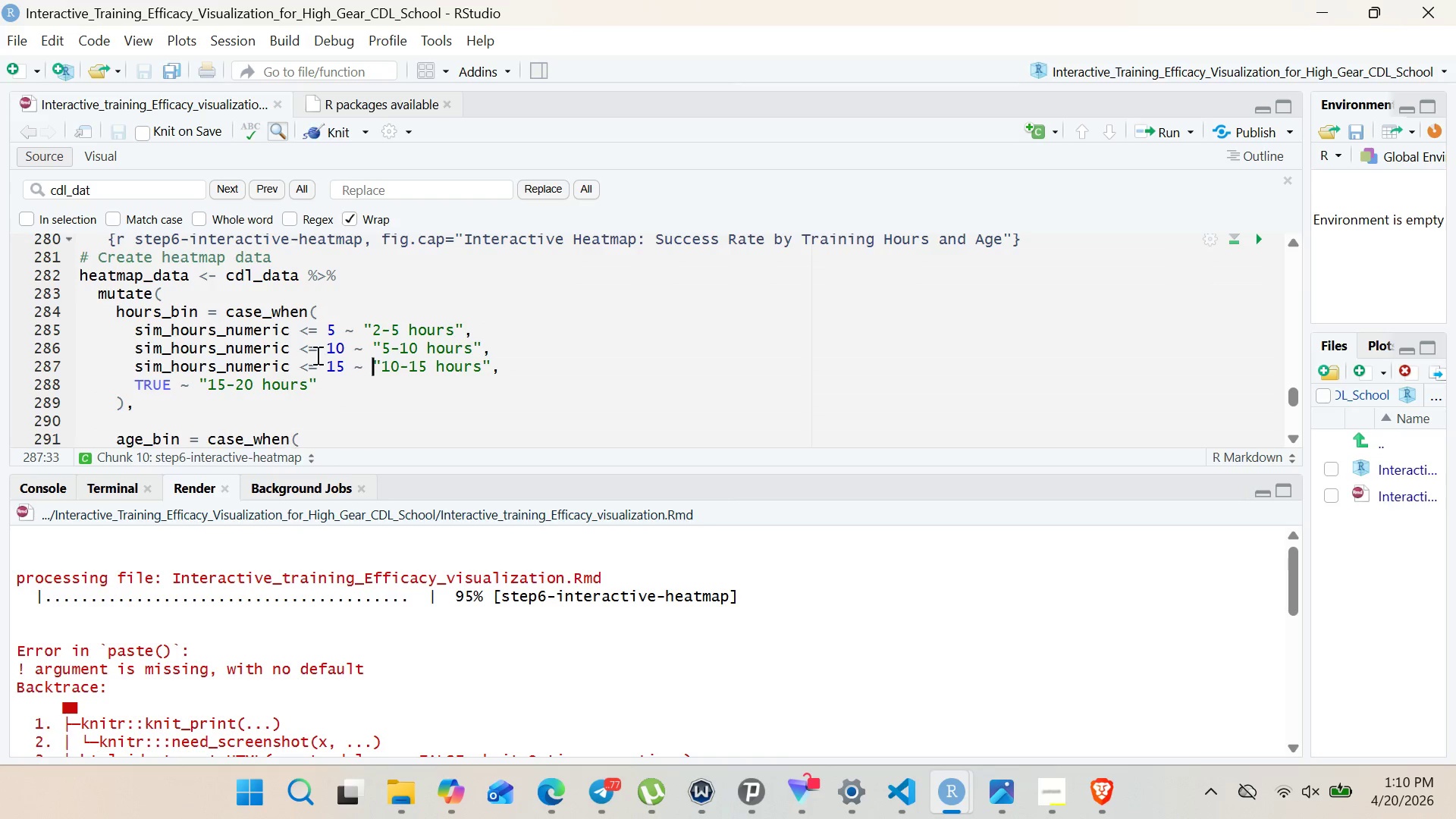 
wait(17.44)
 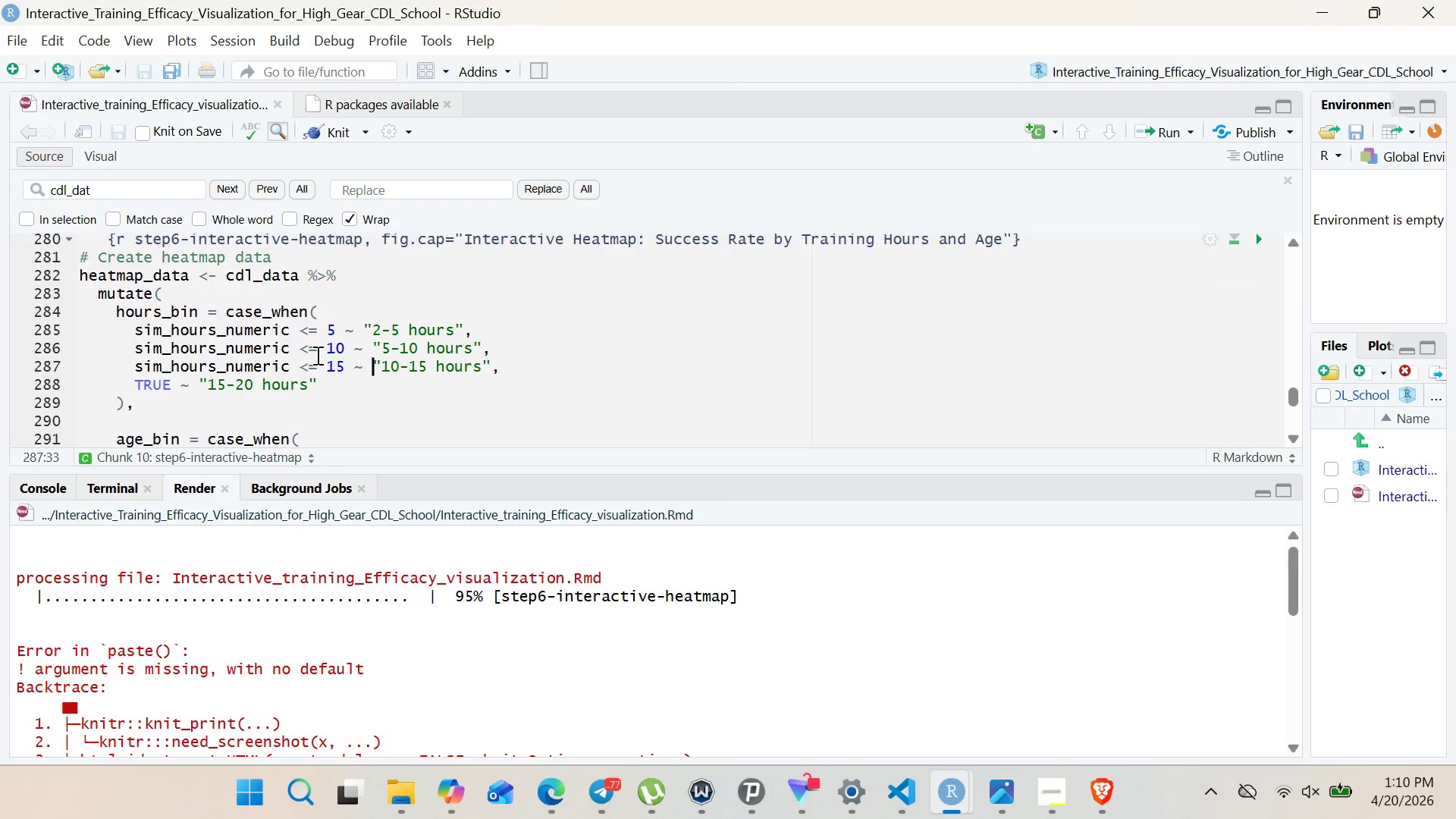 
left_click([369, 368])
 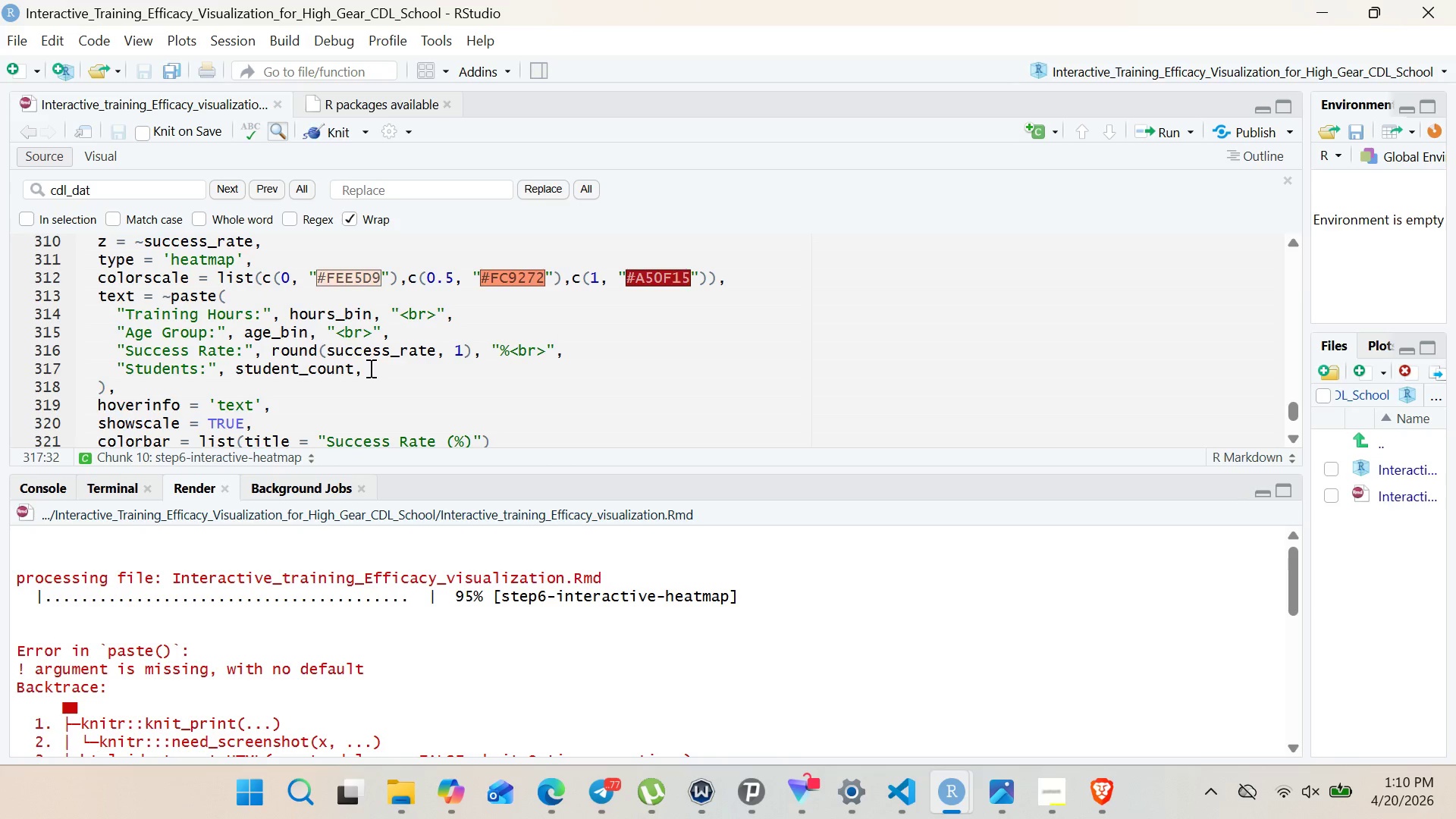 
key(Backspace)
 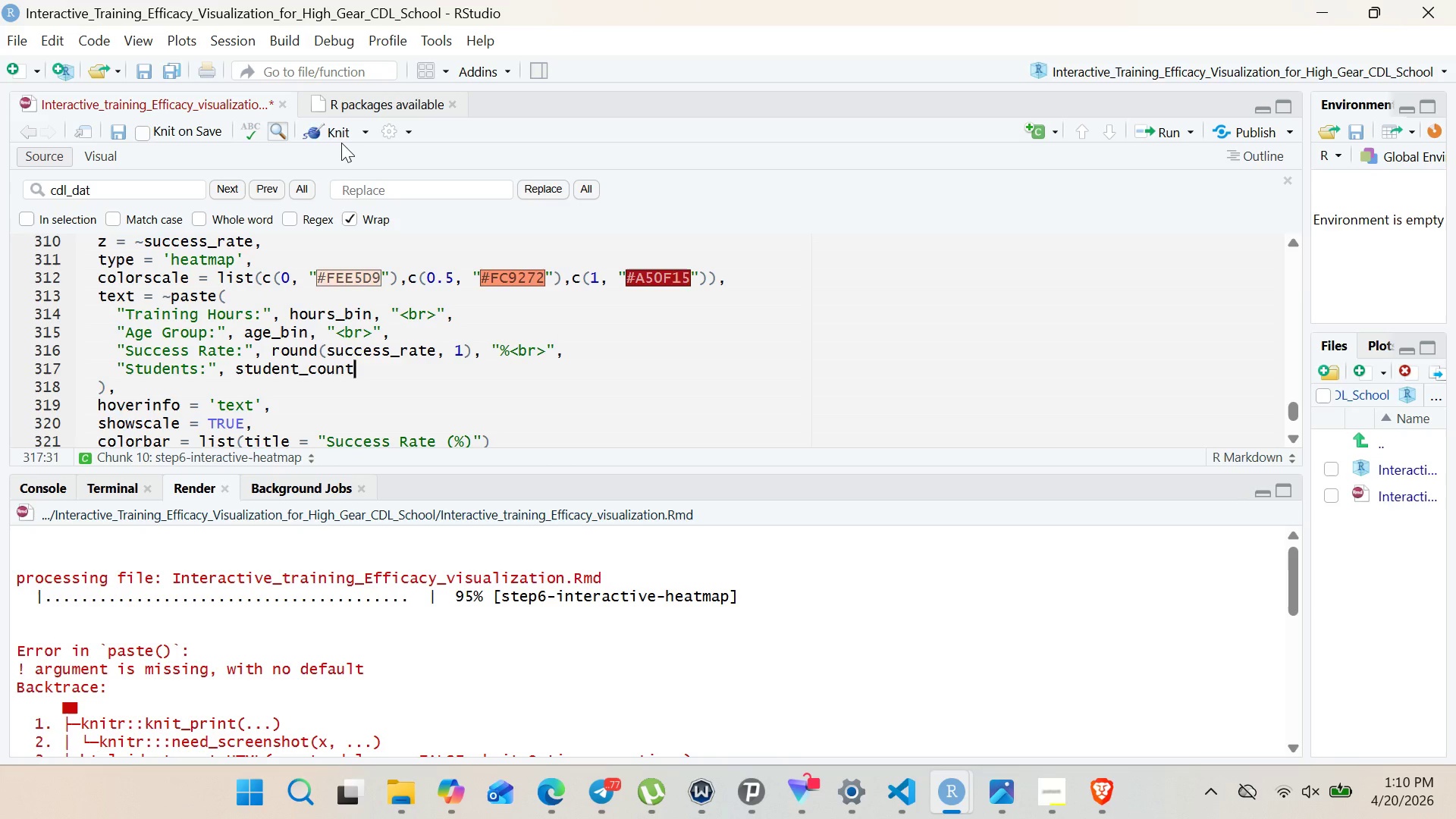 
left_click([342, 140])
 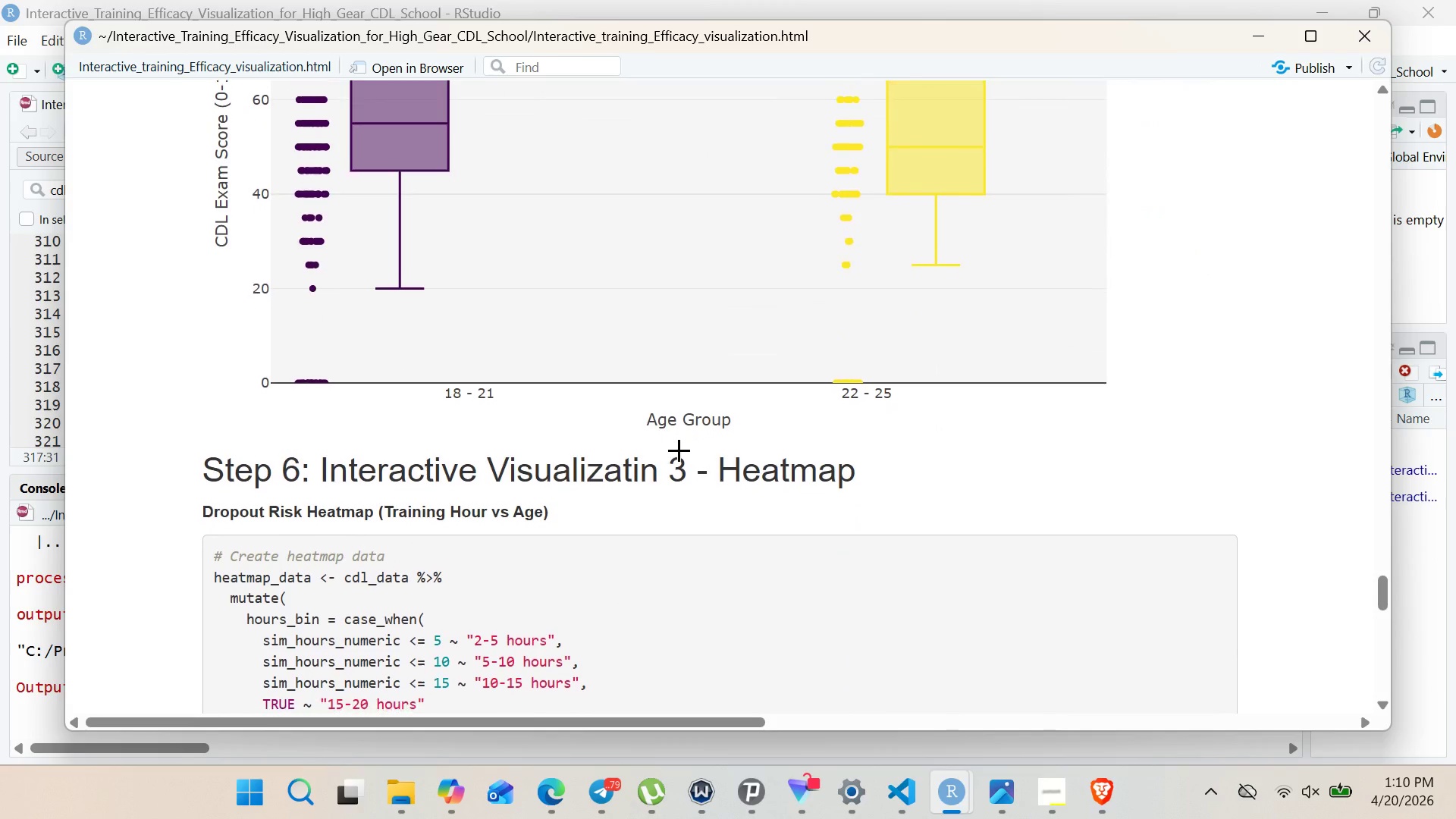 
wait(34.19)
 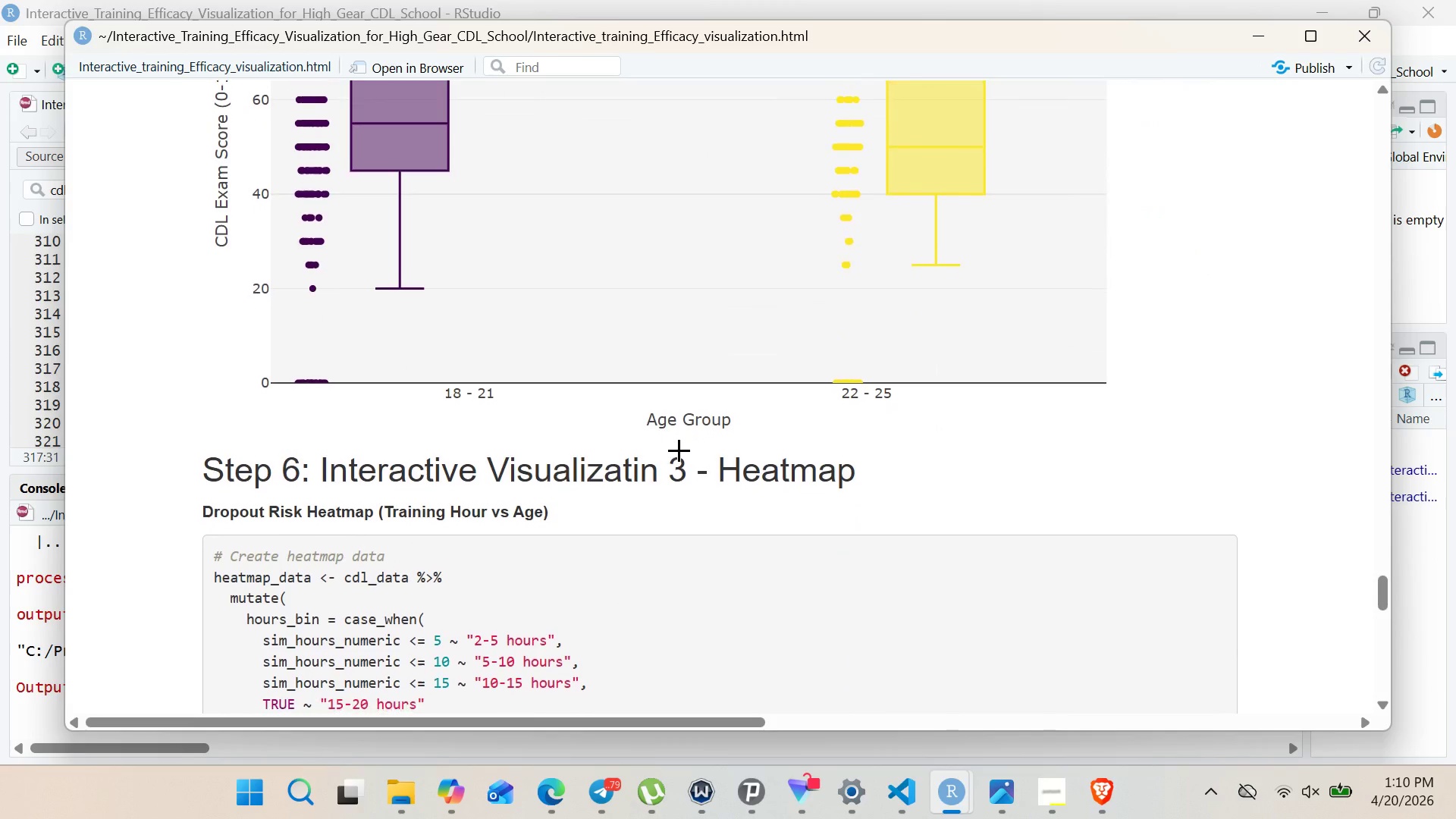 
mouse_move([471, 469])
 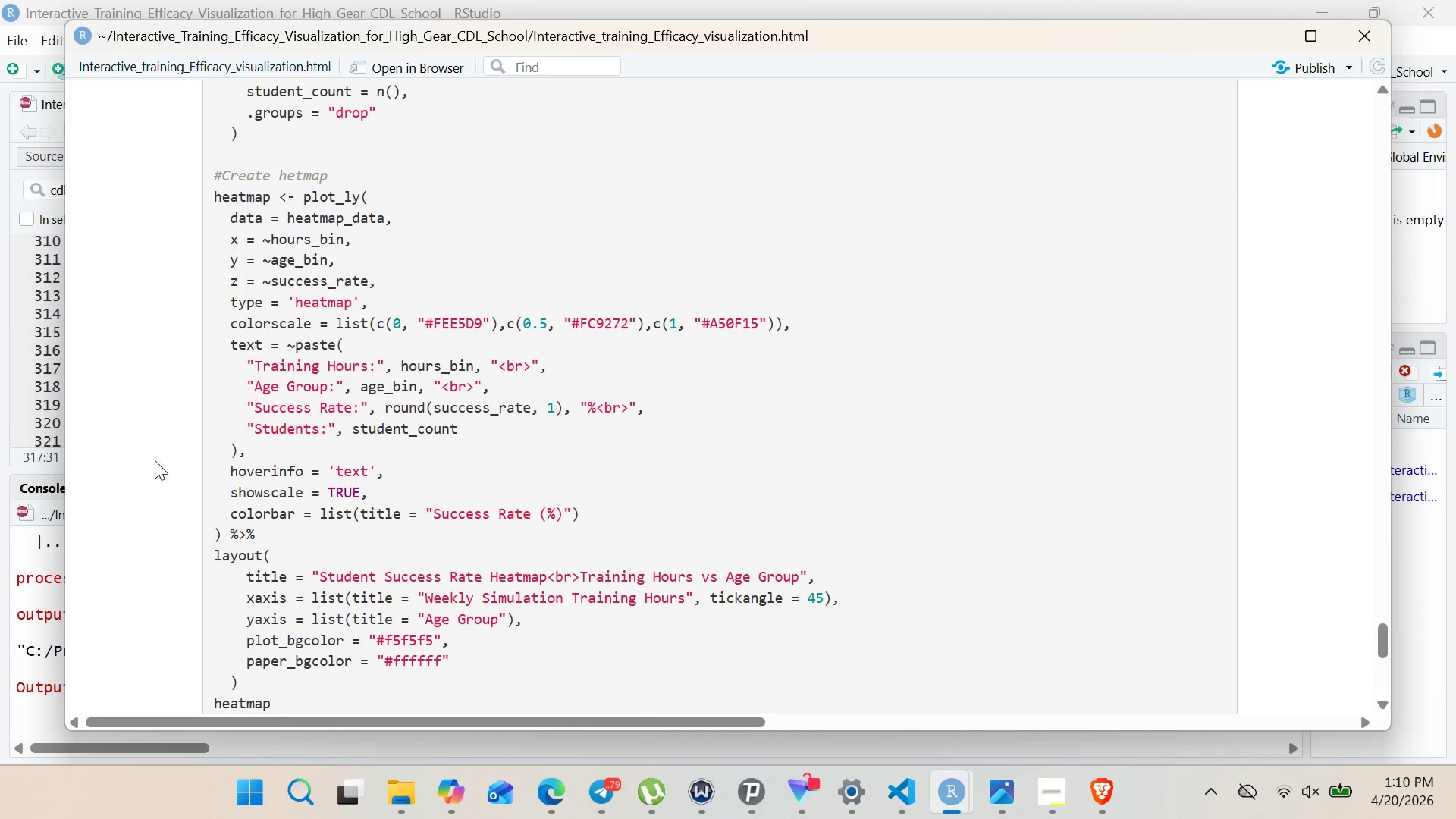 
wait(5.53)
 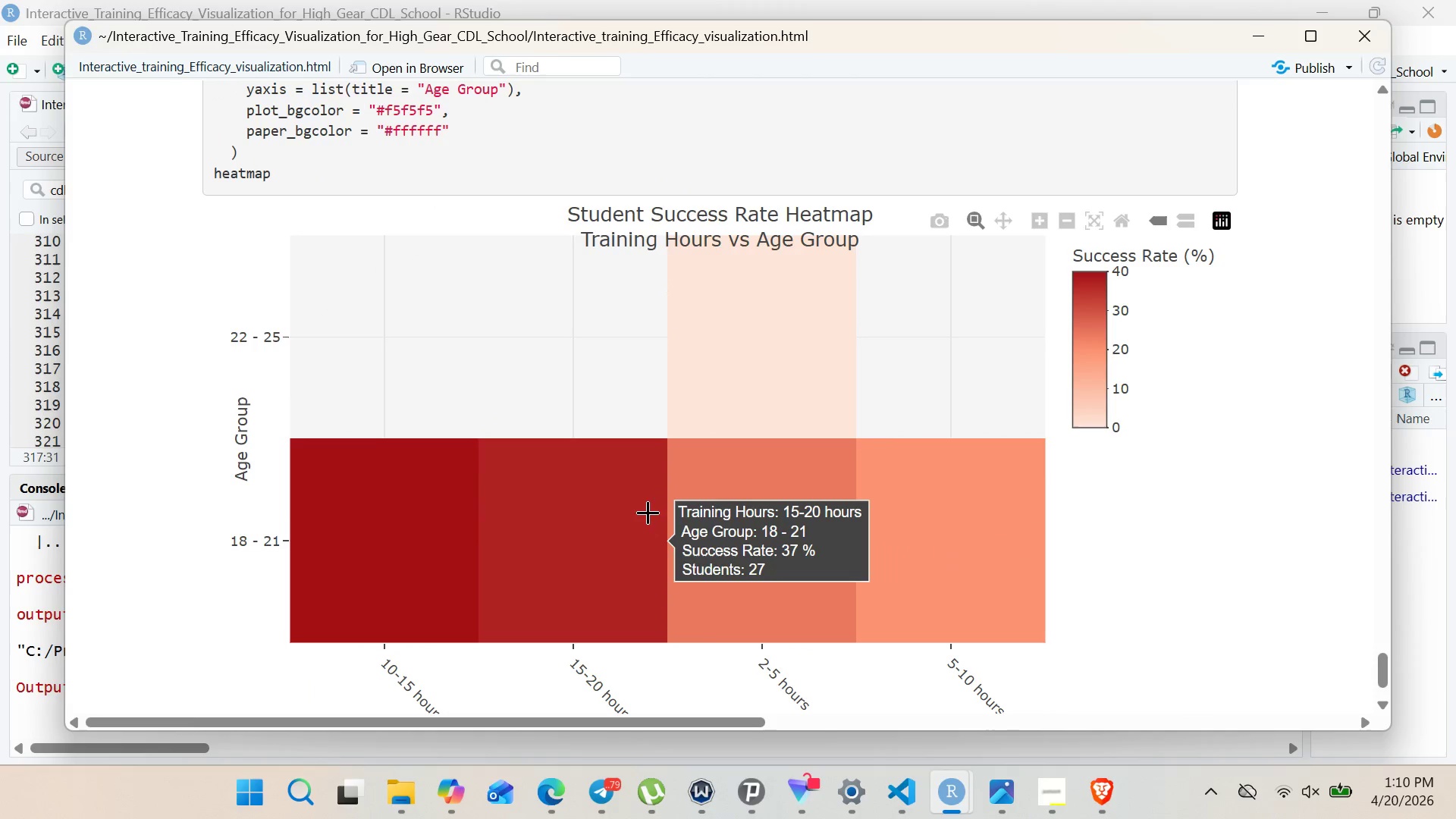 
left_click([42, 389])
 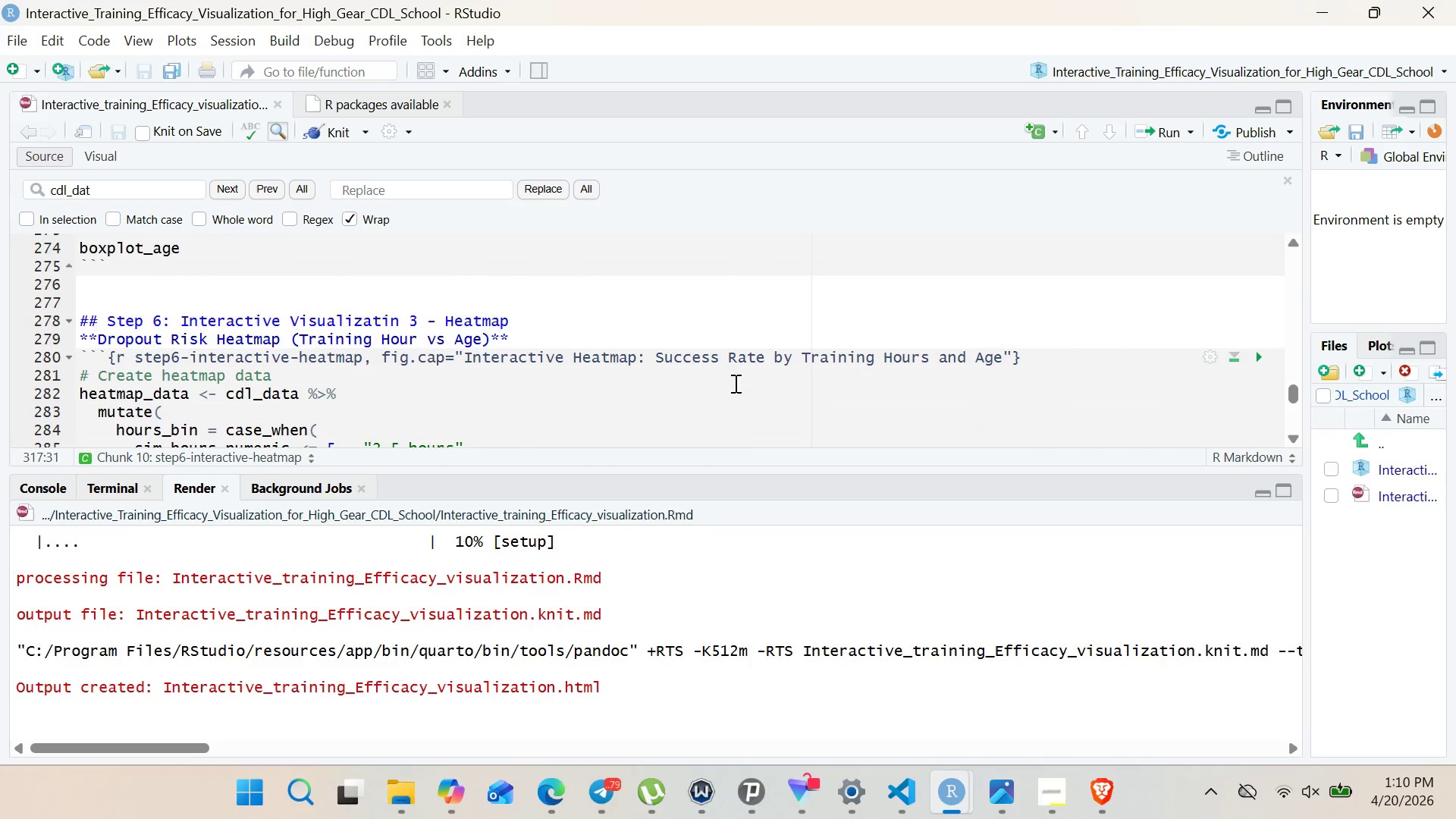 
wait(8.73)
 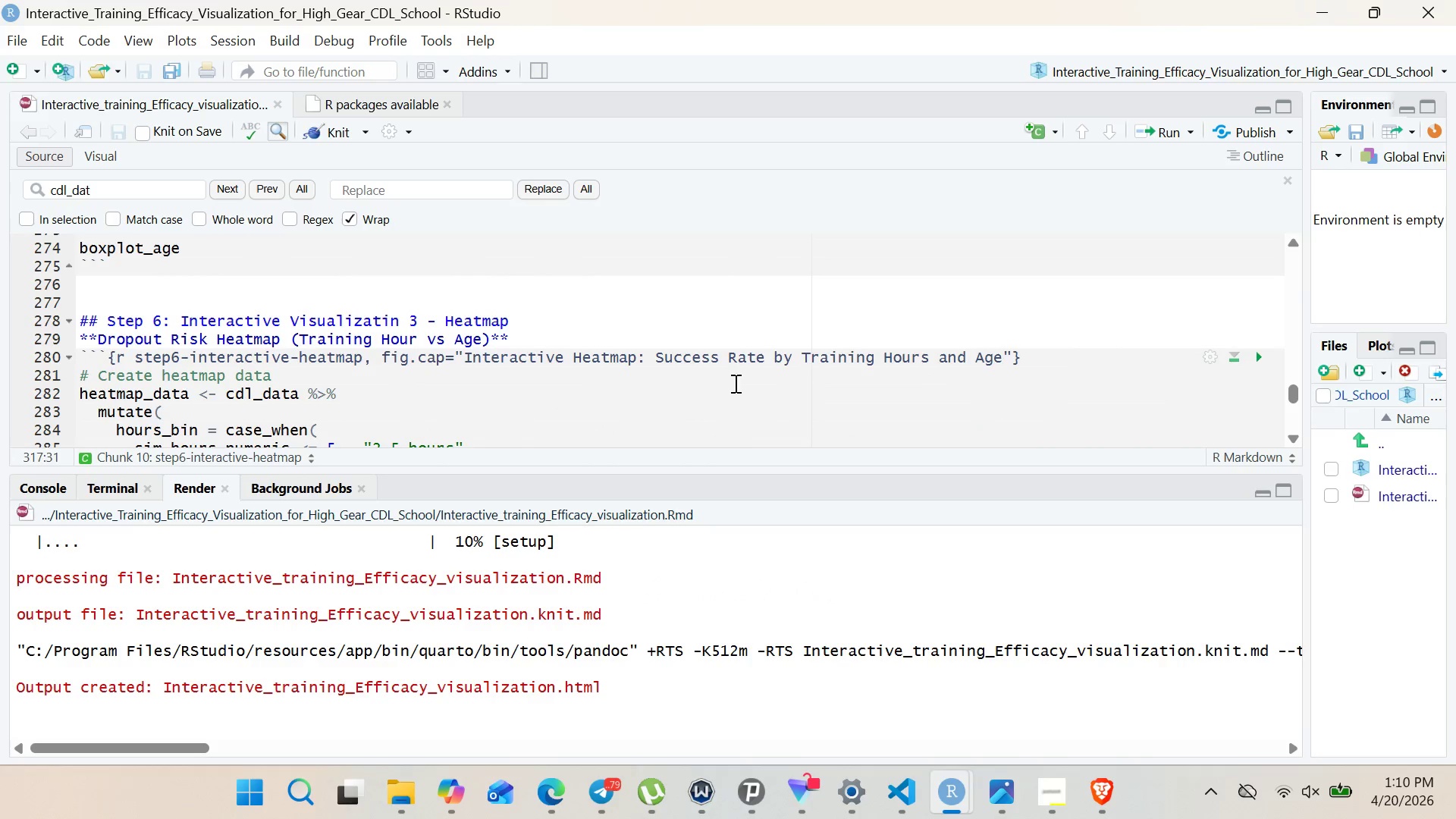 
left_click([389, 340])
 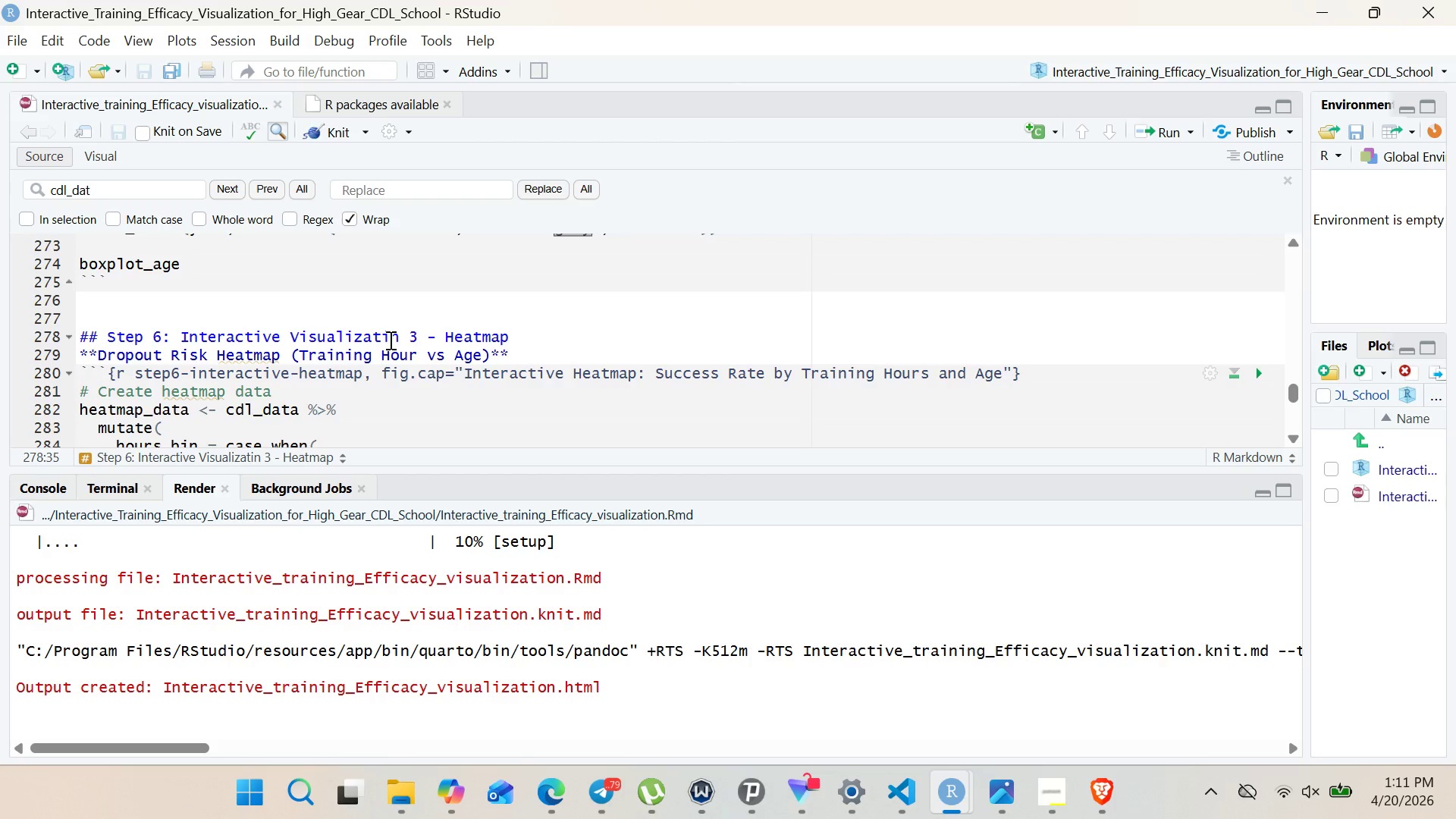 
key(O)
 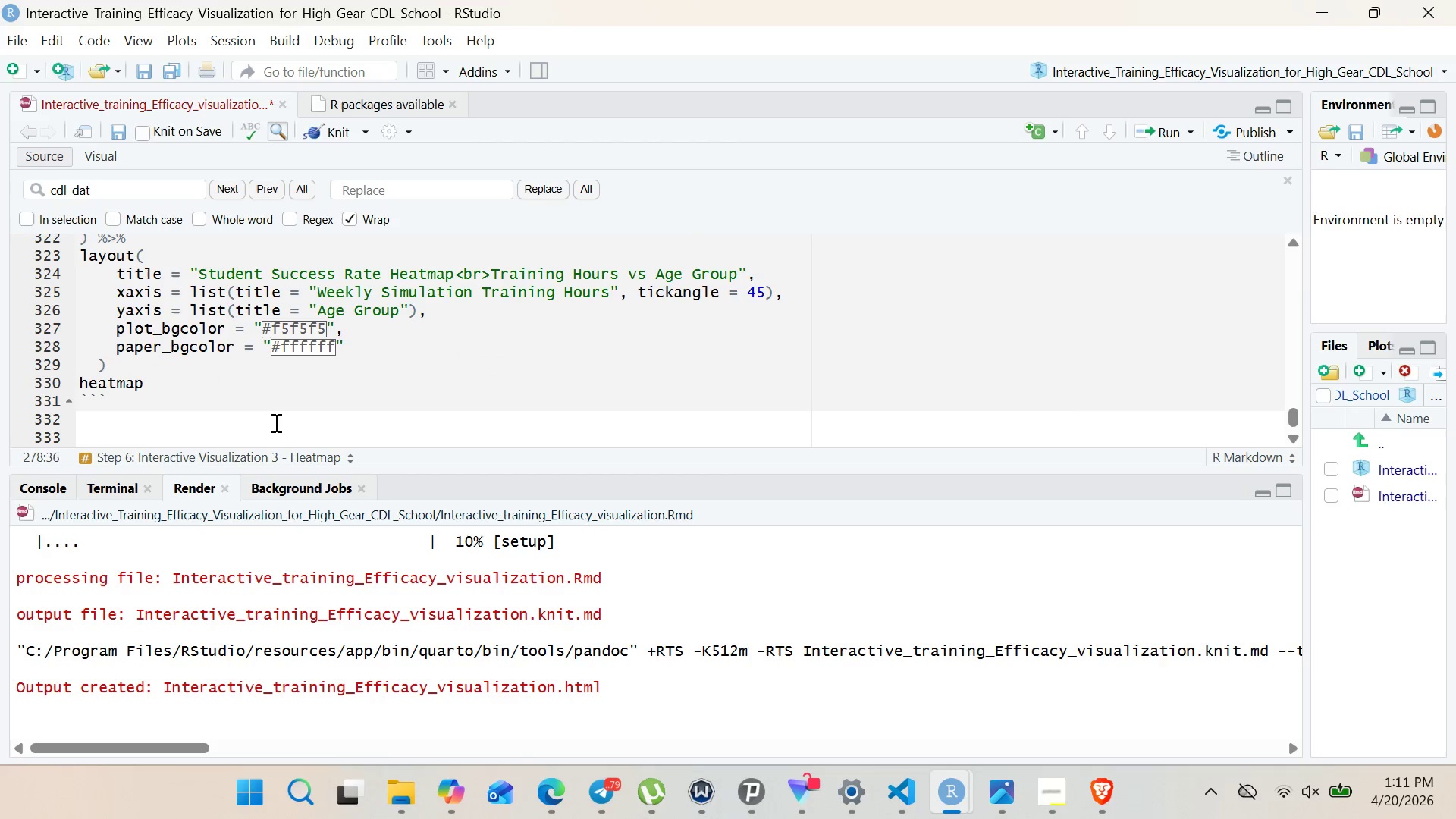 
left_click([272, 427])
 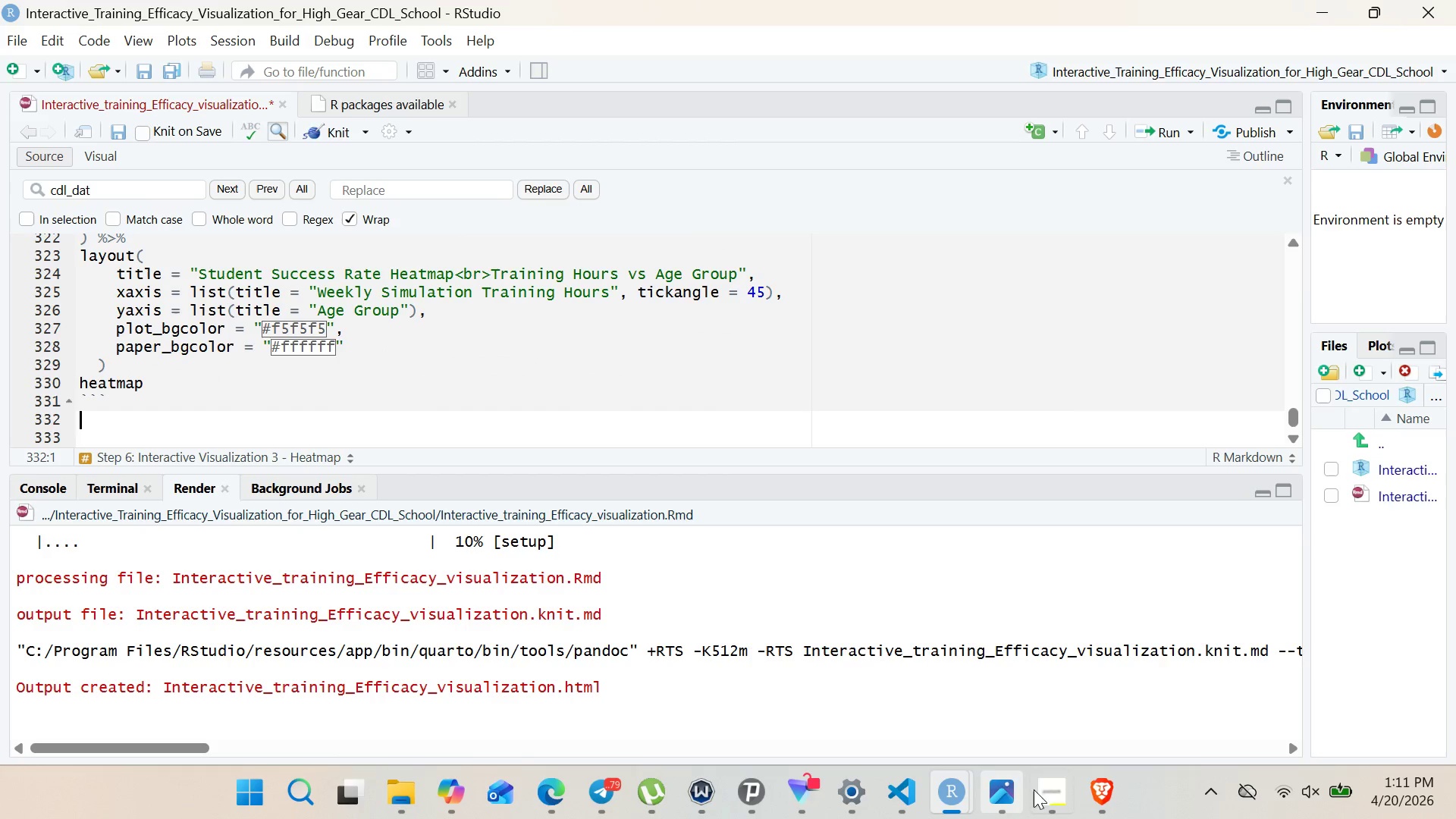 
left_click([1046, 793])